 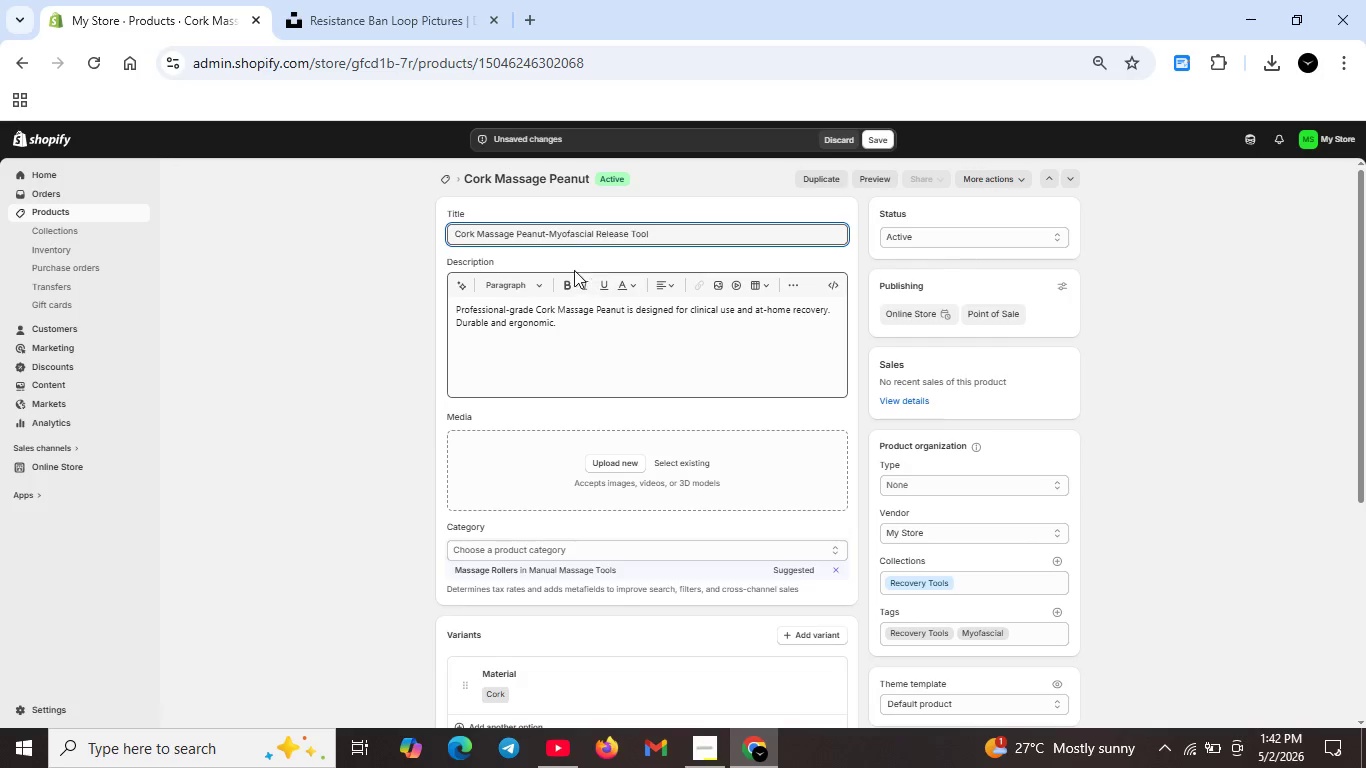 
left_click([588, 325])
 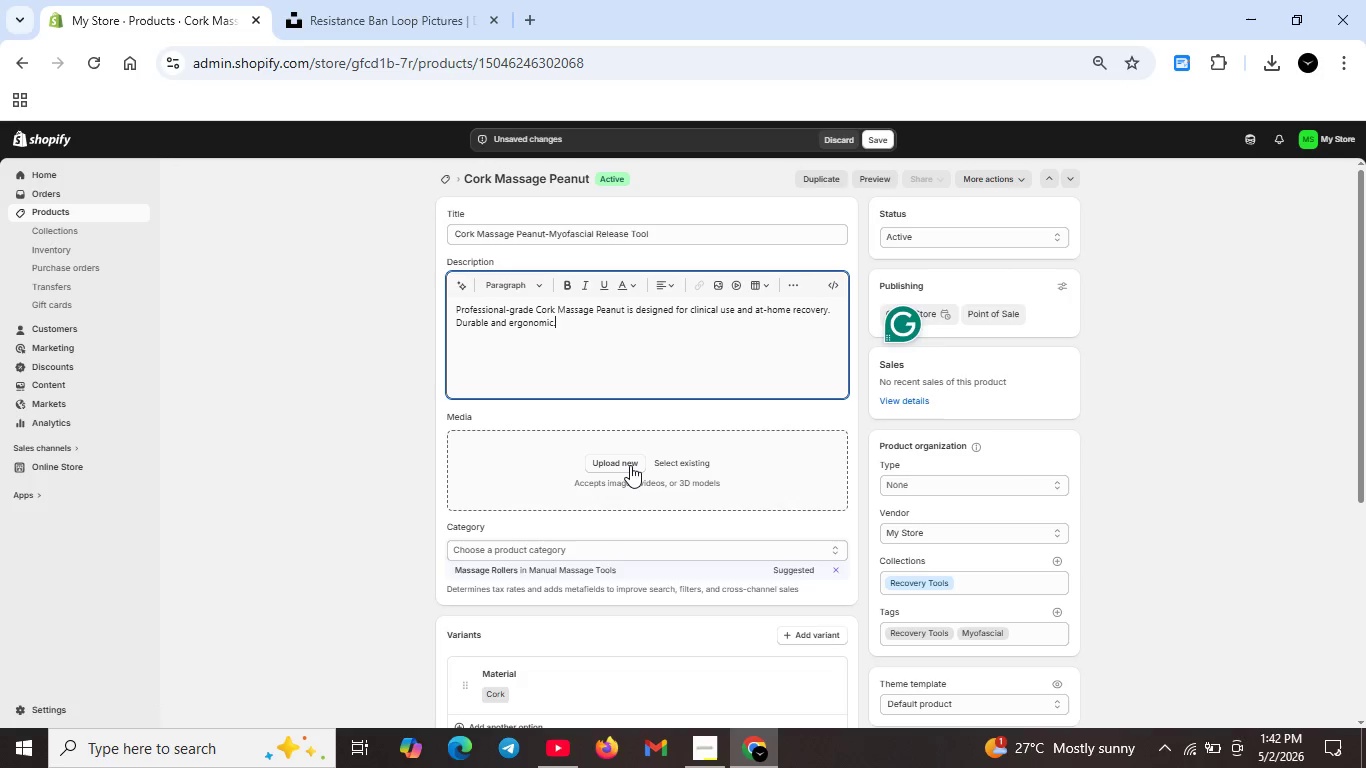 
wait(9.38)
 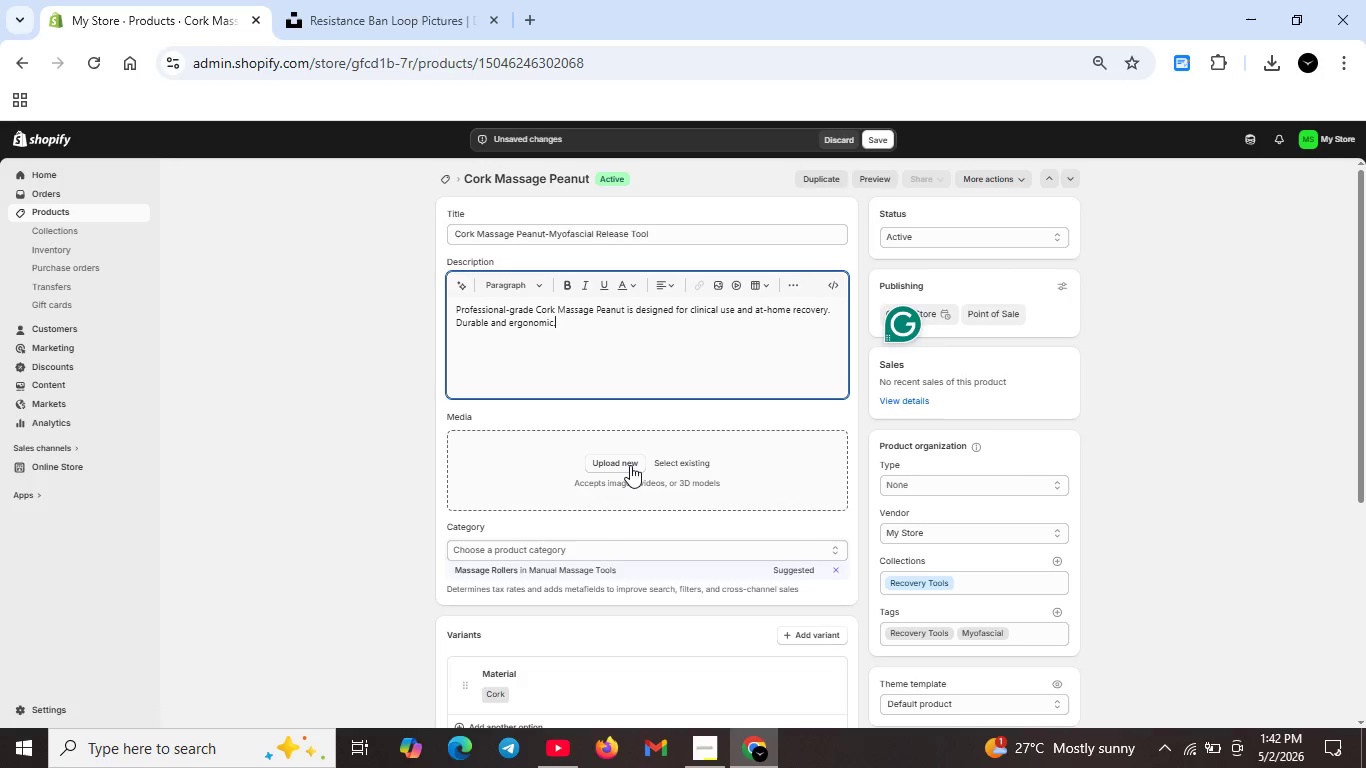 
left_click([365, 9])
 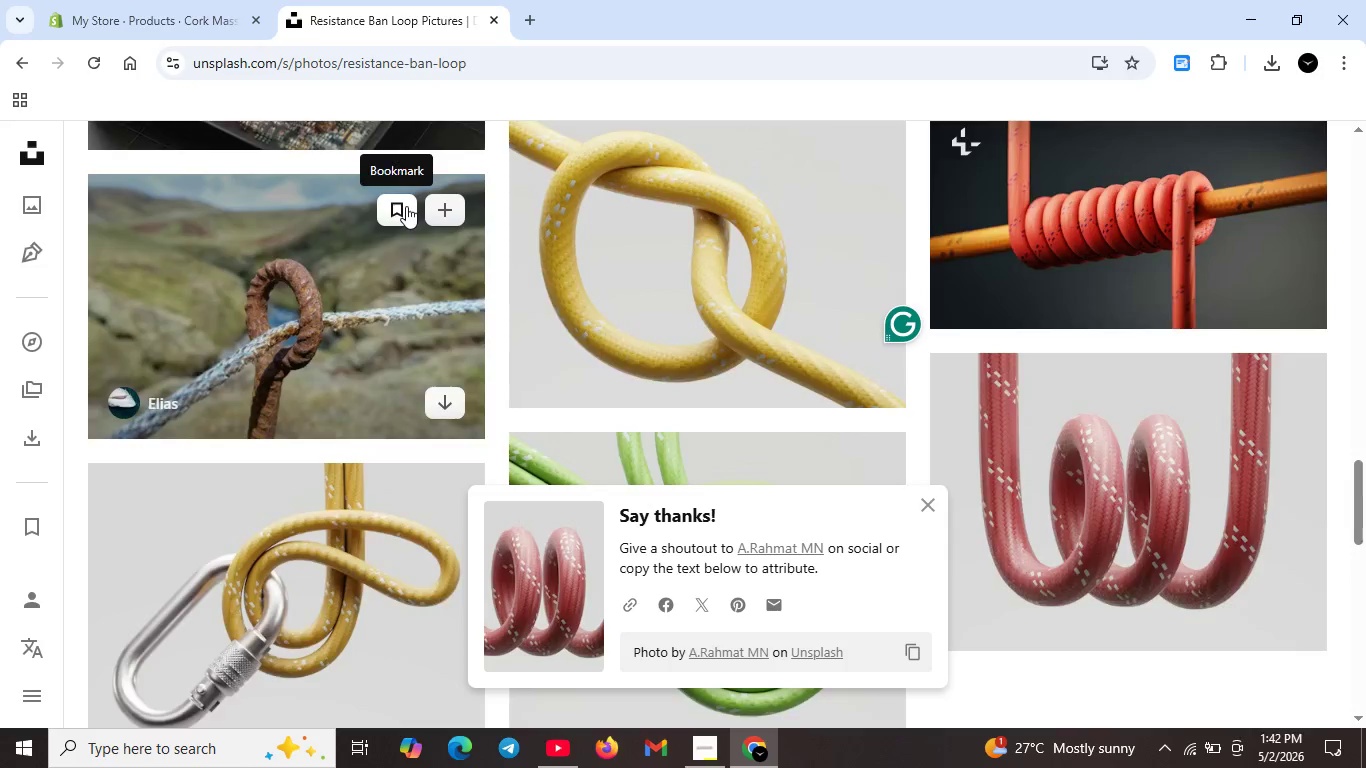 
scroll: coordinate [388, 240], scroll_direction: up, amount: 33.0
 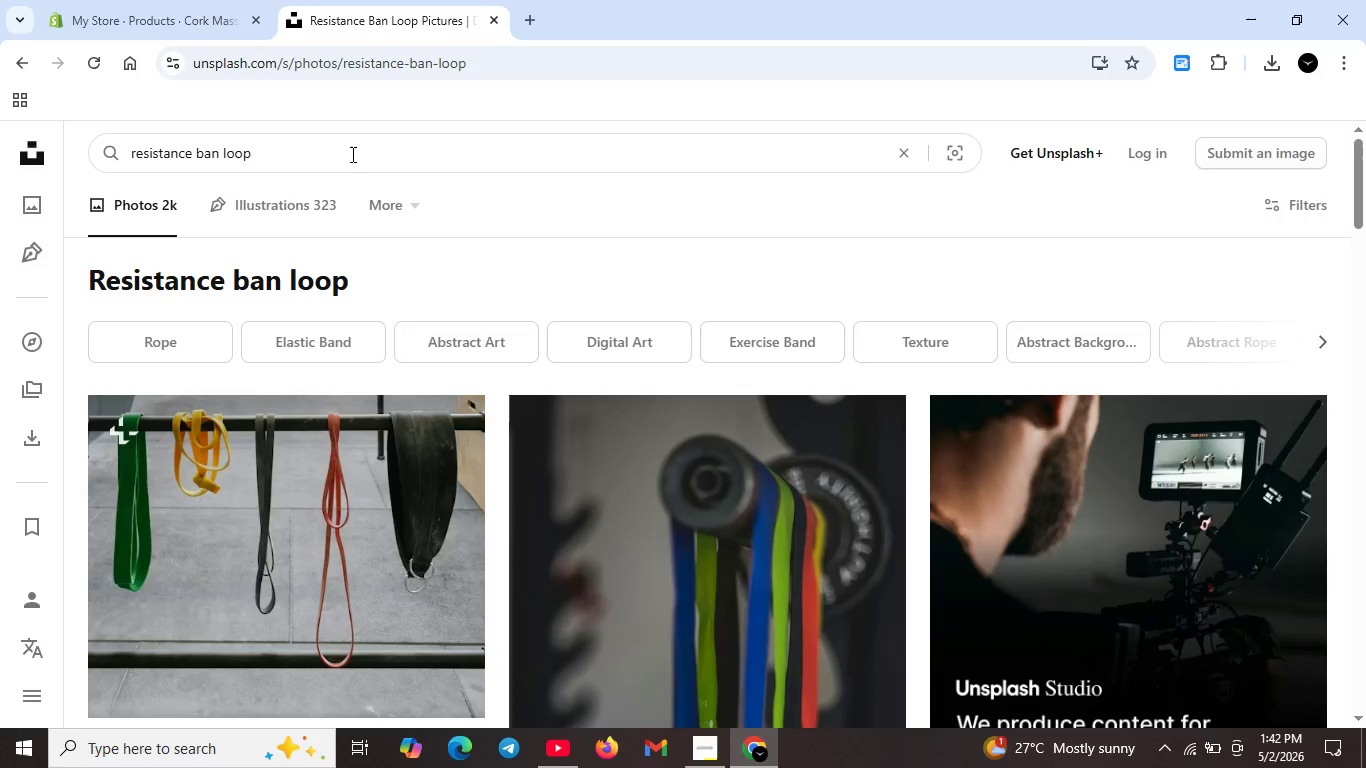 
key(Control+A)
 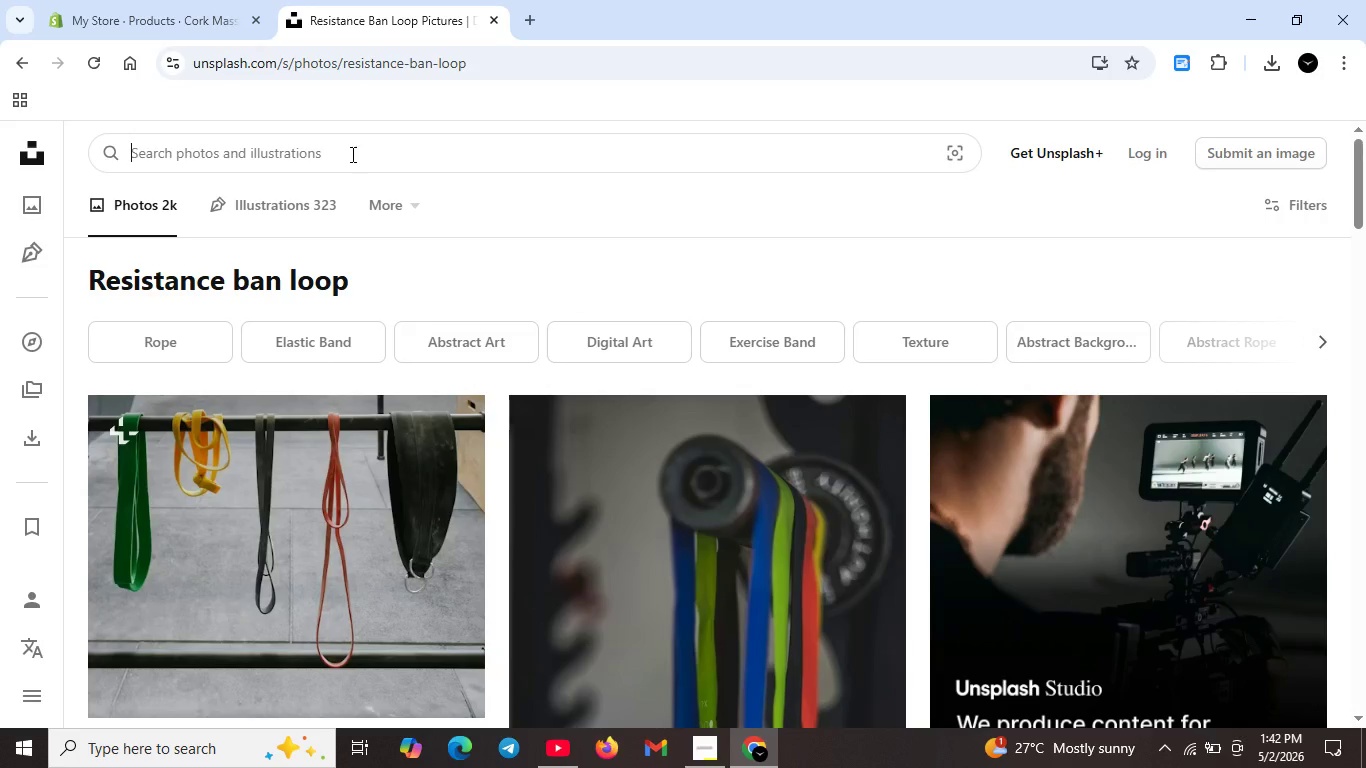 
key(Backspace)
type(corkmassaeg peany)
key(Backspace)
type(ut)
 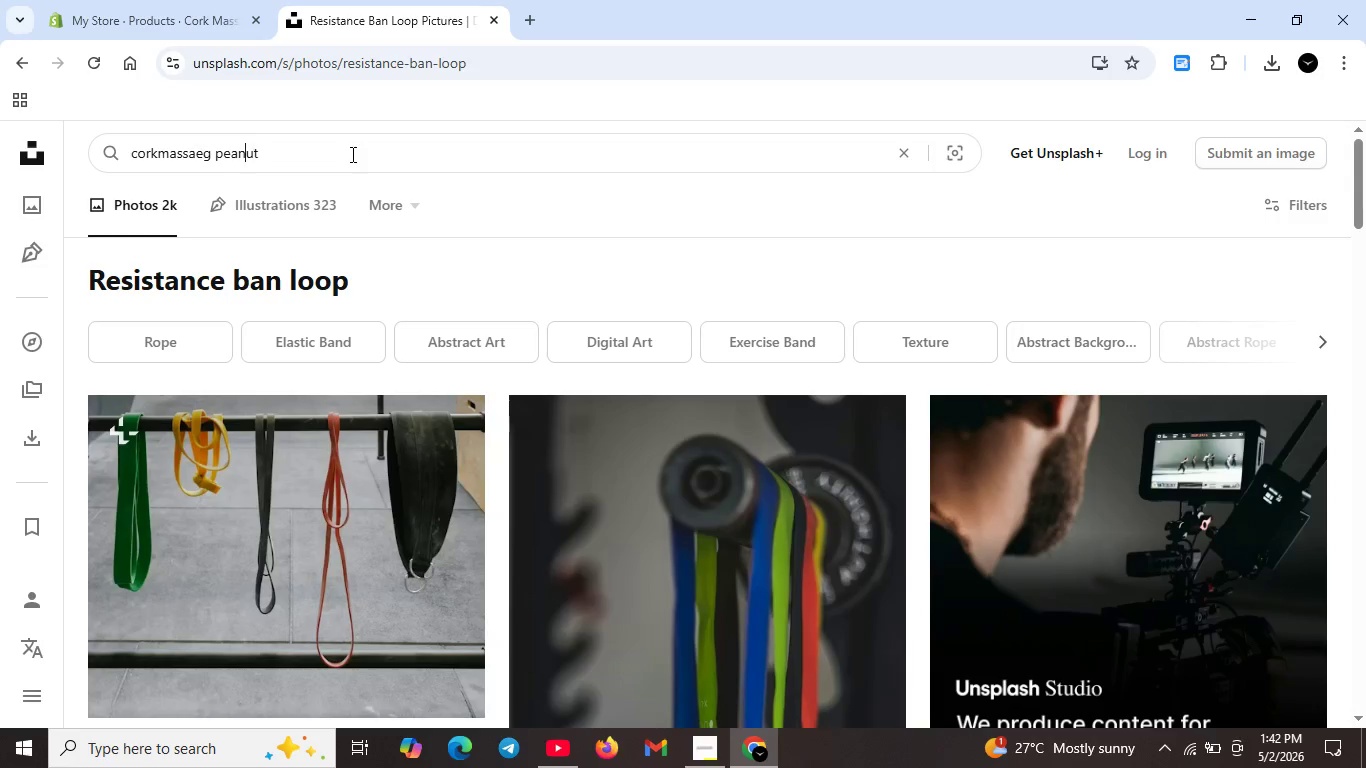 
key(ArrowLeft)
 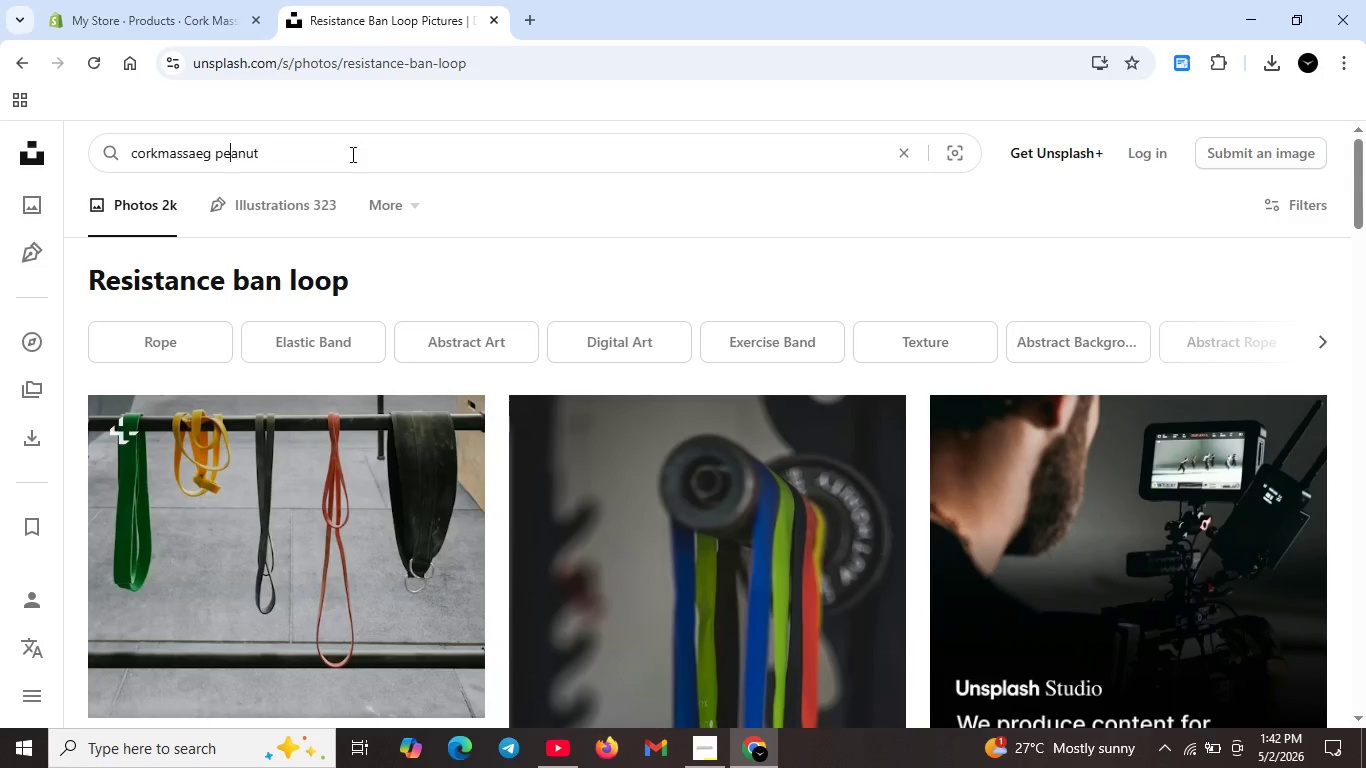 
key(ArrowLeft)
 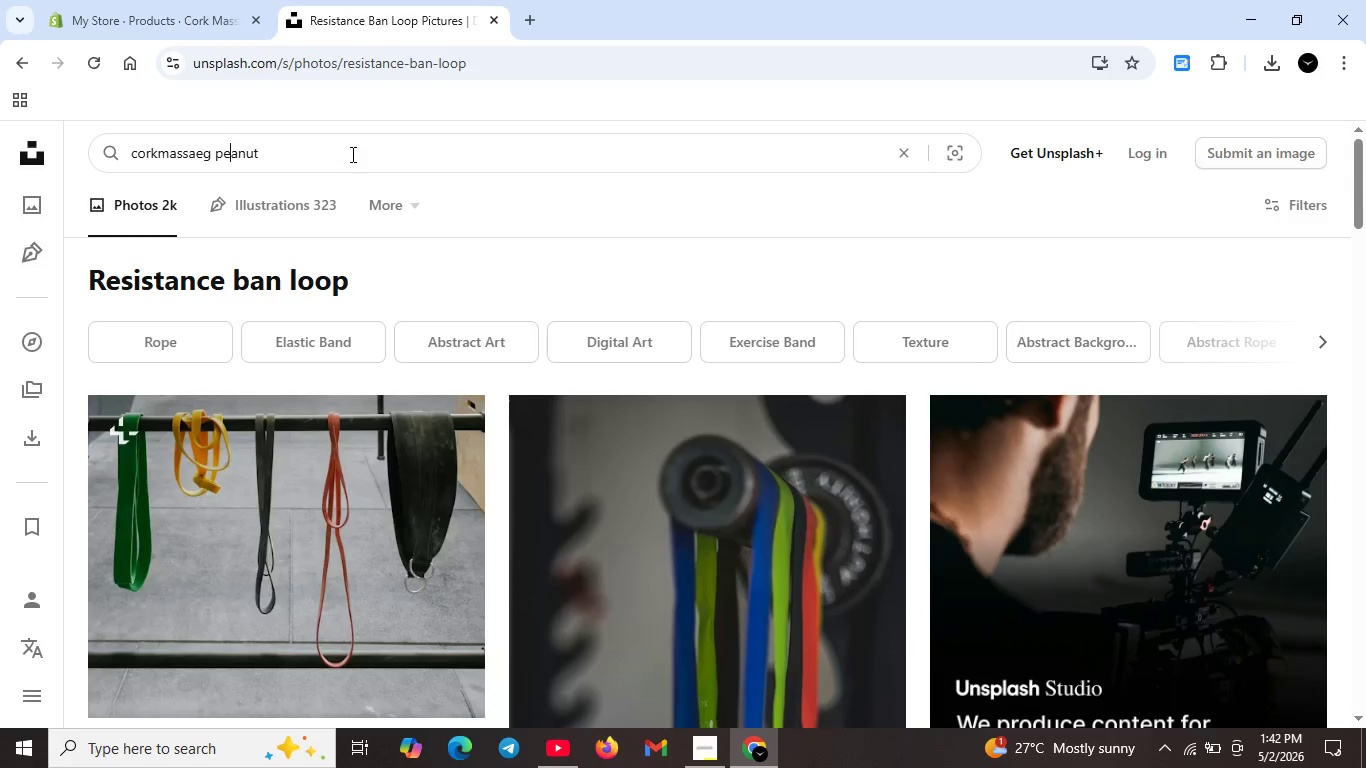 
key(ArrowLeft)
 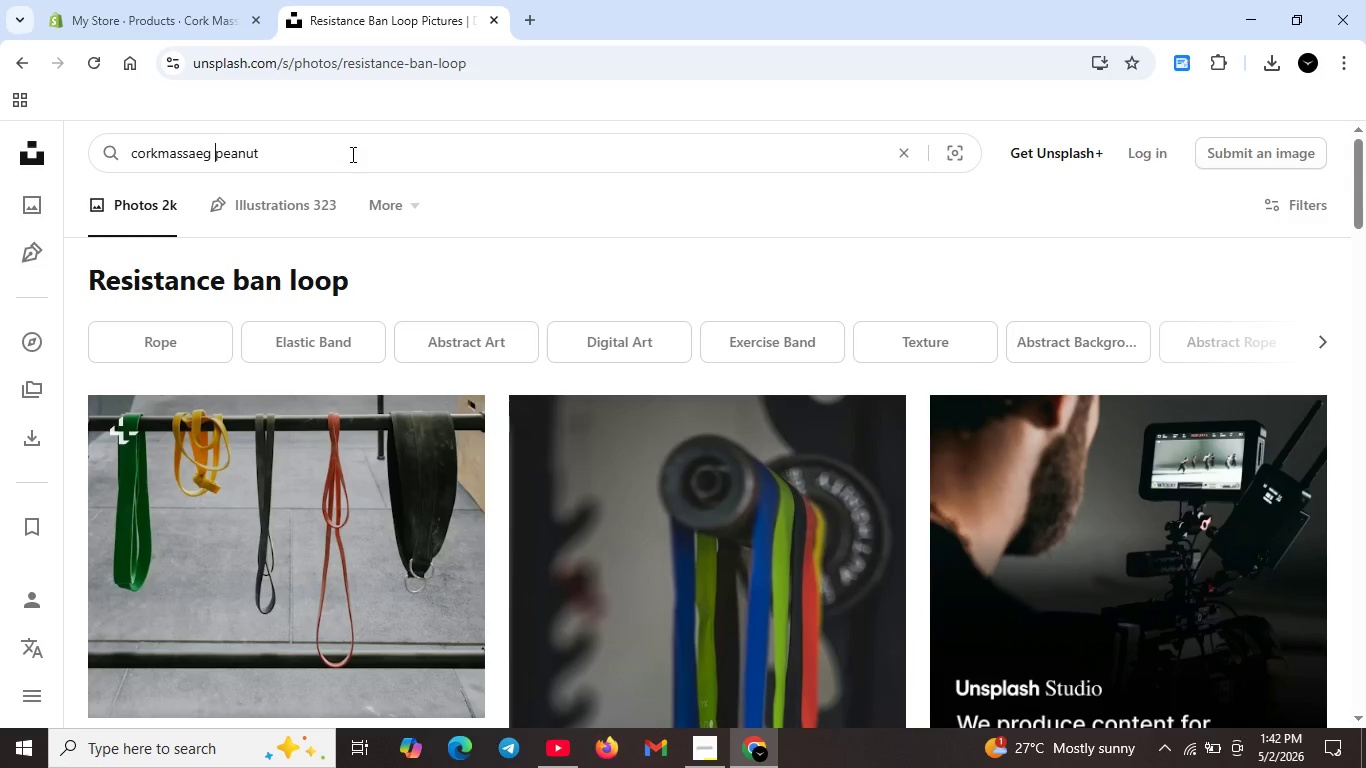 
key(ArrowLeft)
 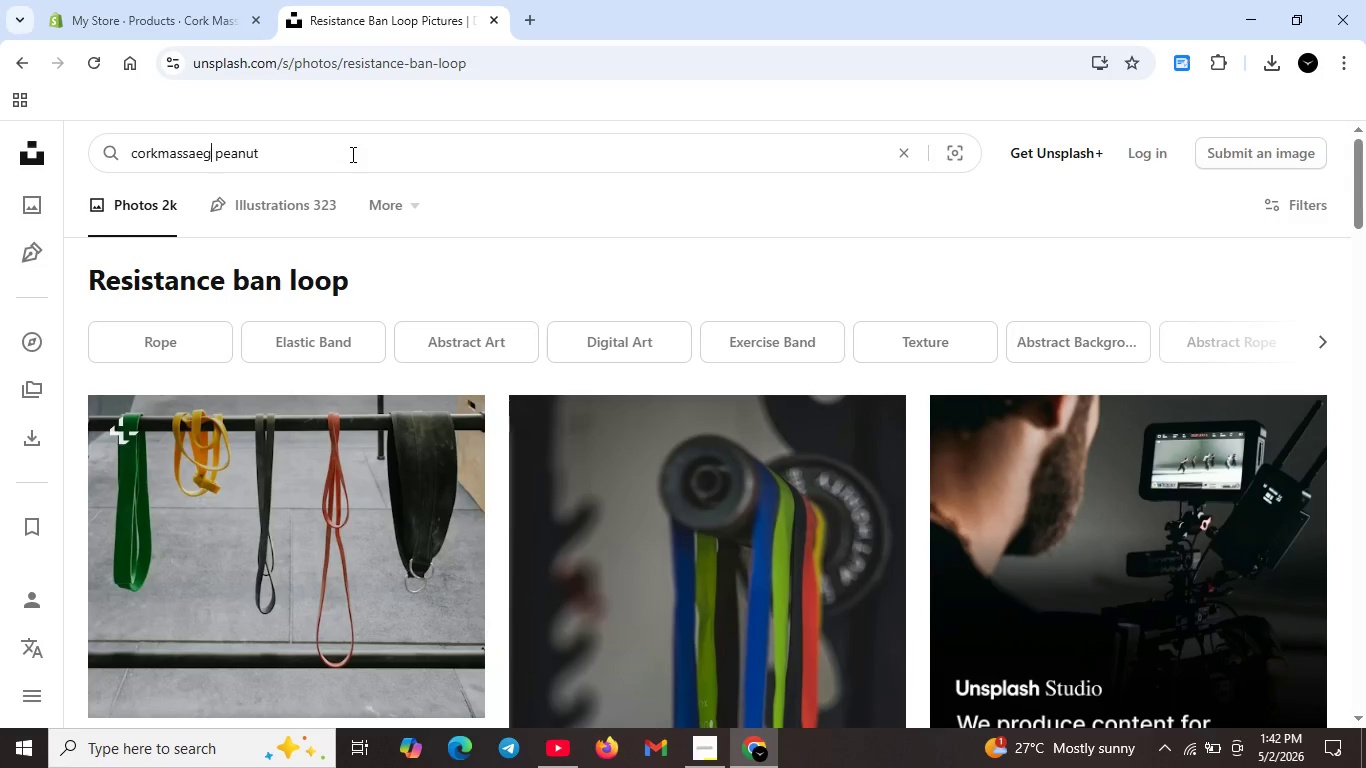 
key(ArrowLeft)
 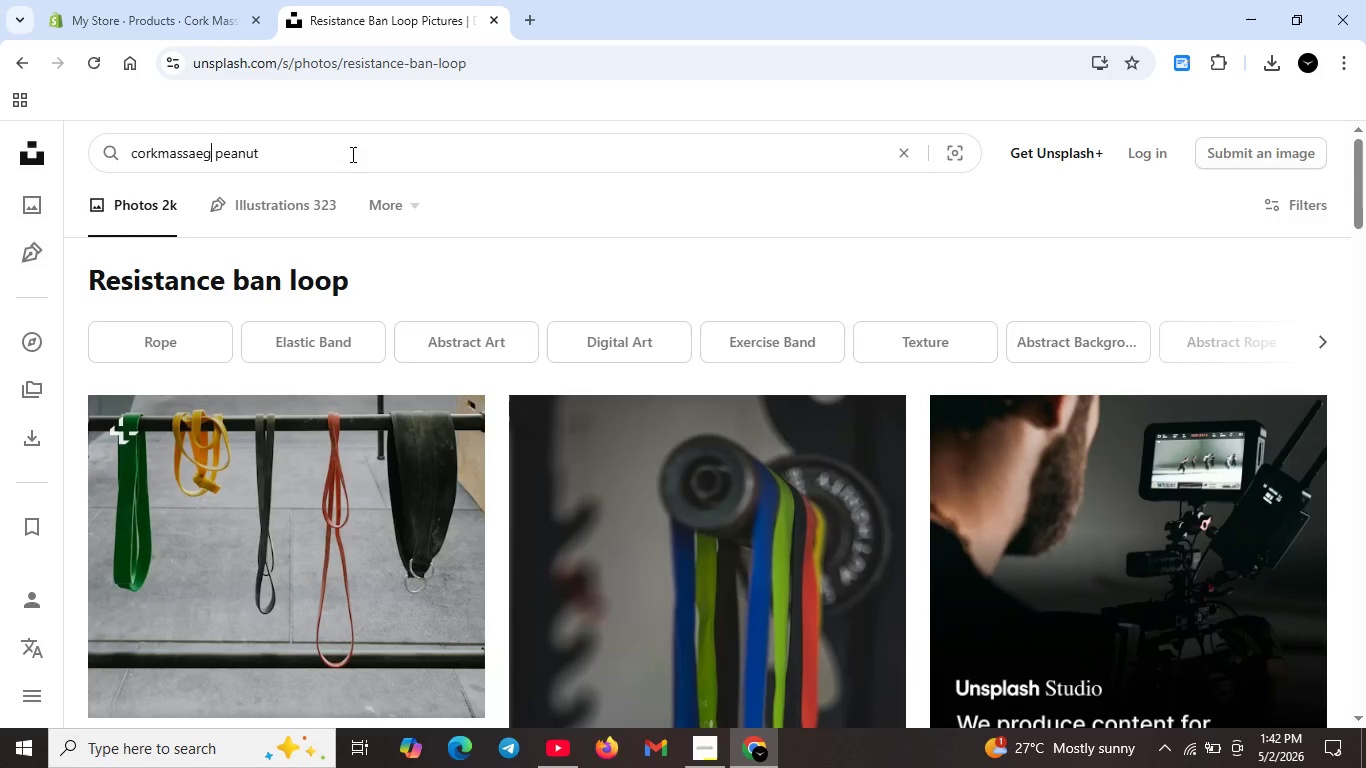 
key(ArrowLeft)
 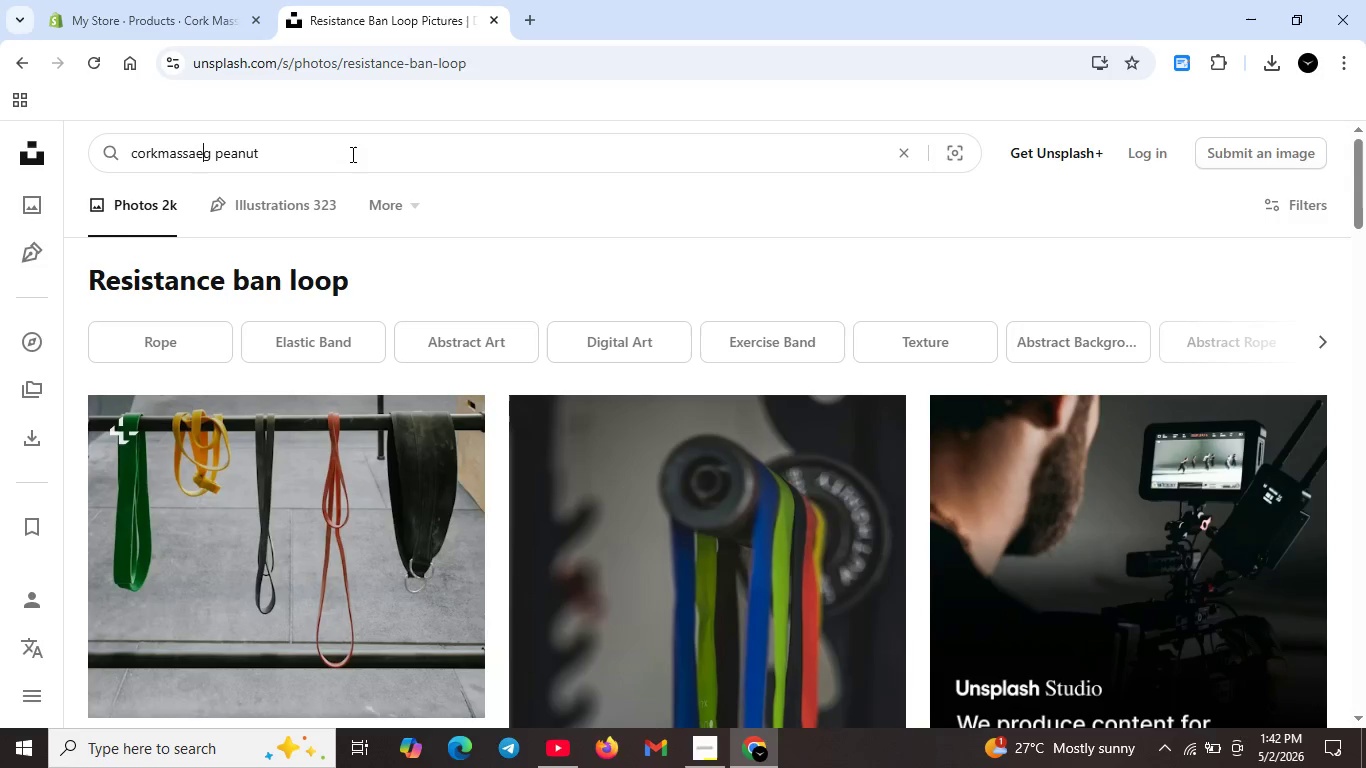 
key(ArrowLeft)
 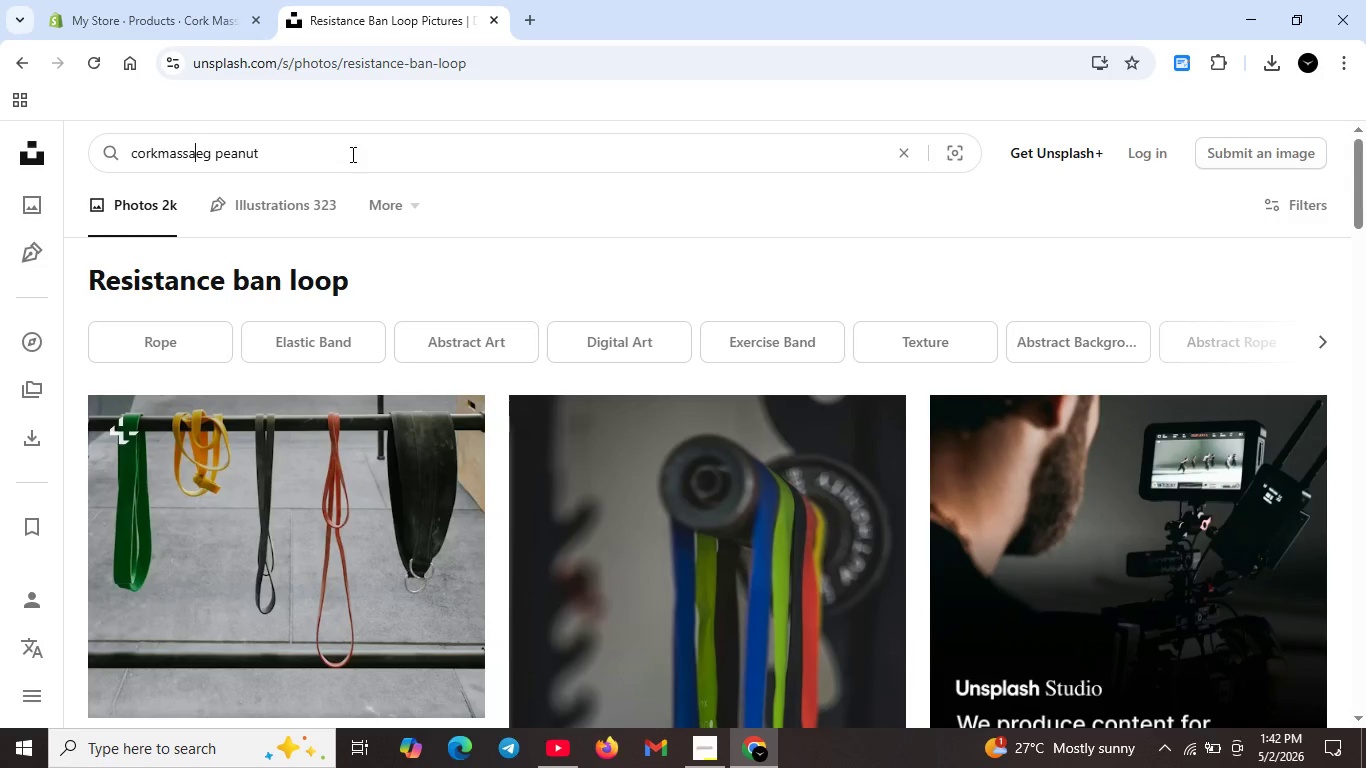 
key(ArrowLeft)
 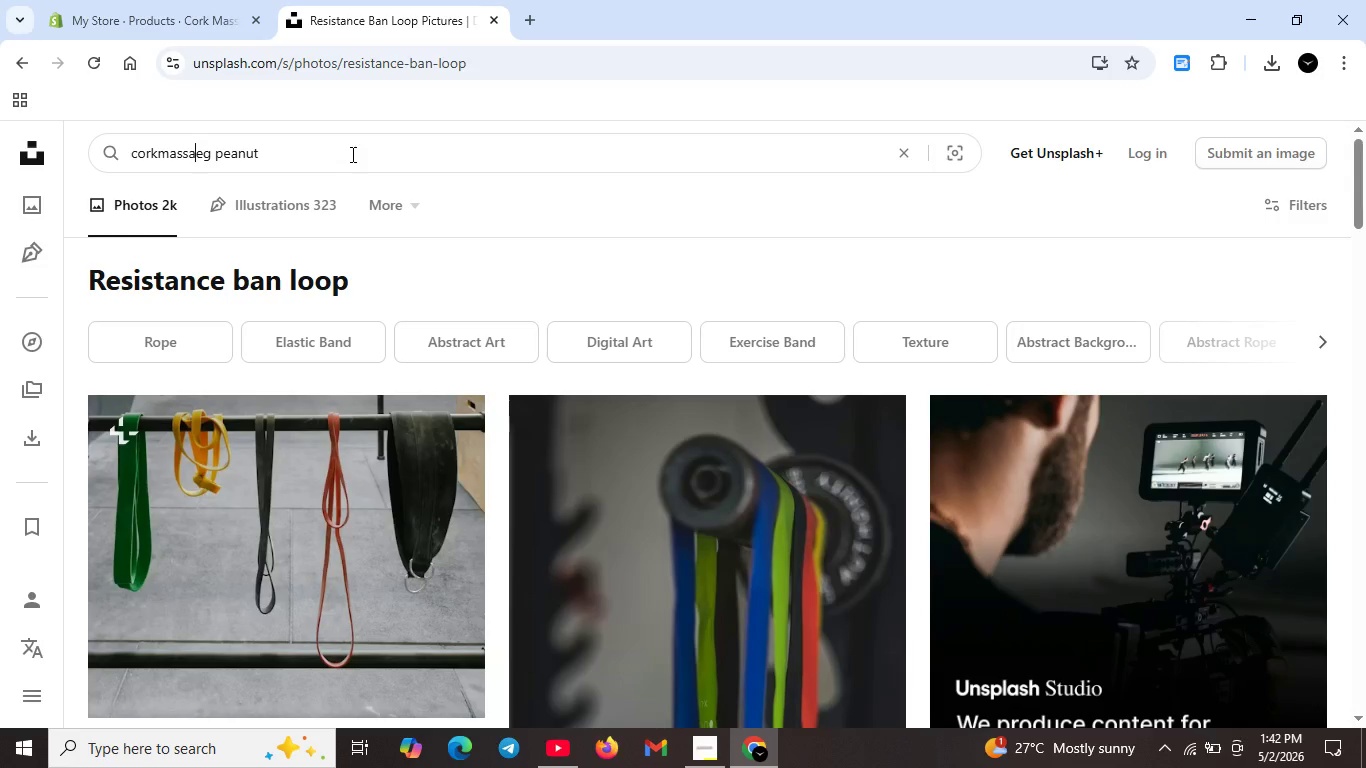 
hold_key(key=ArrowLeft, duration=0.52)
 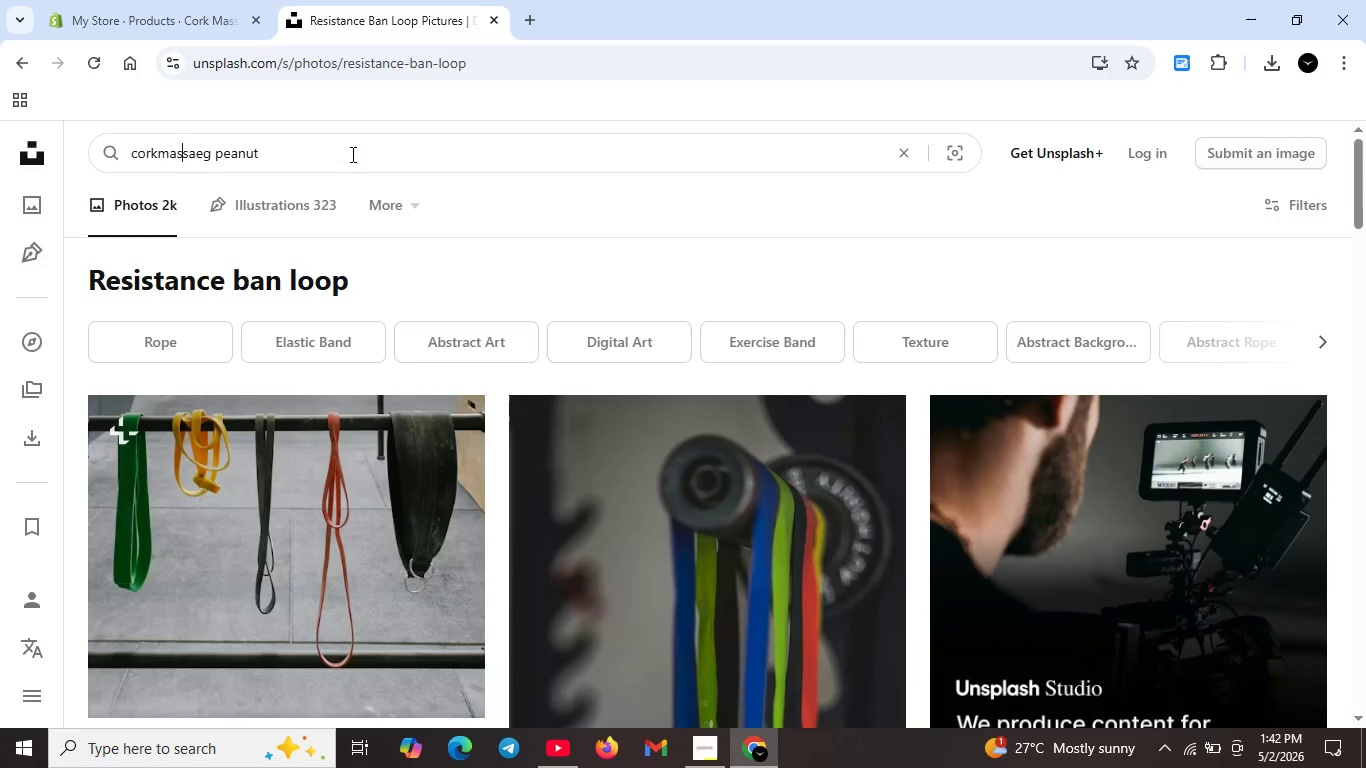 
key(ArrowLeft)
 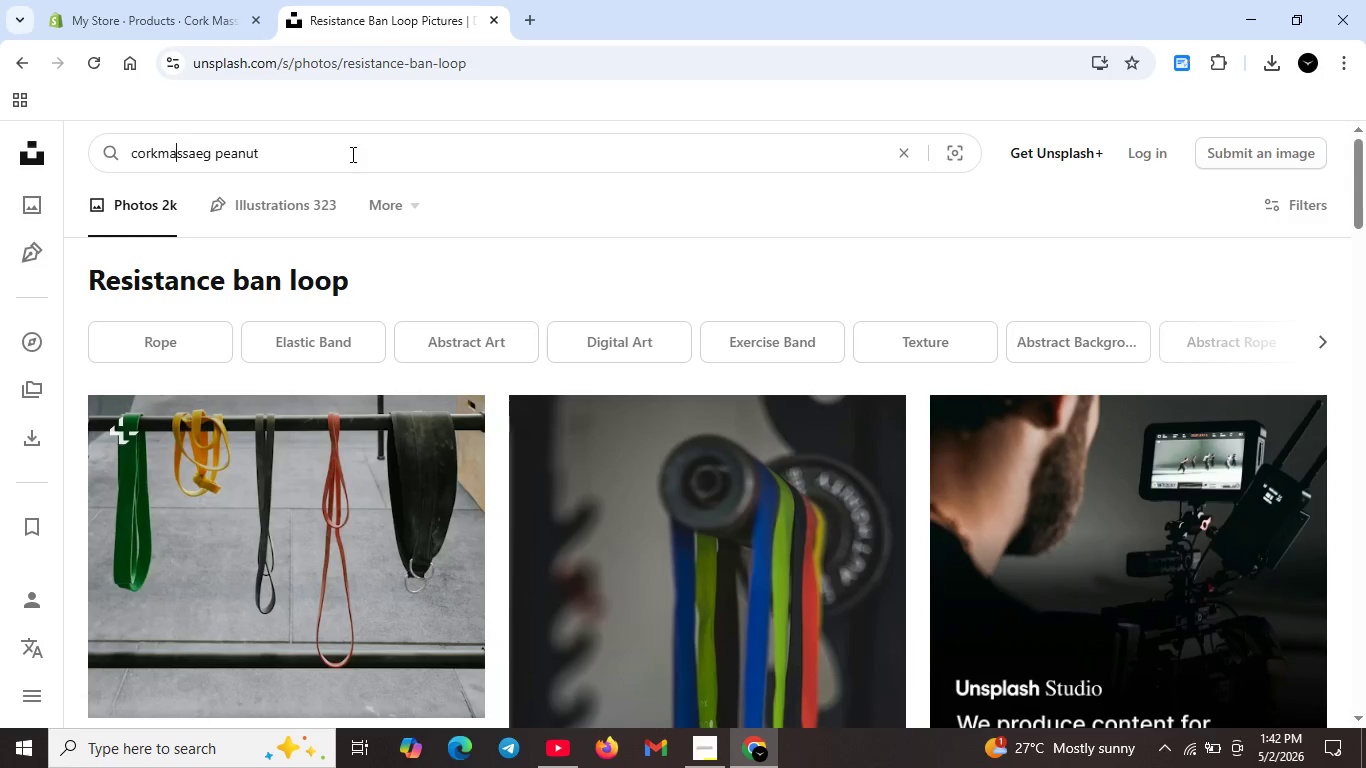 
key(ArrowLeft)
 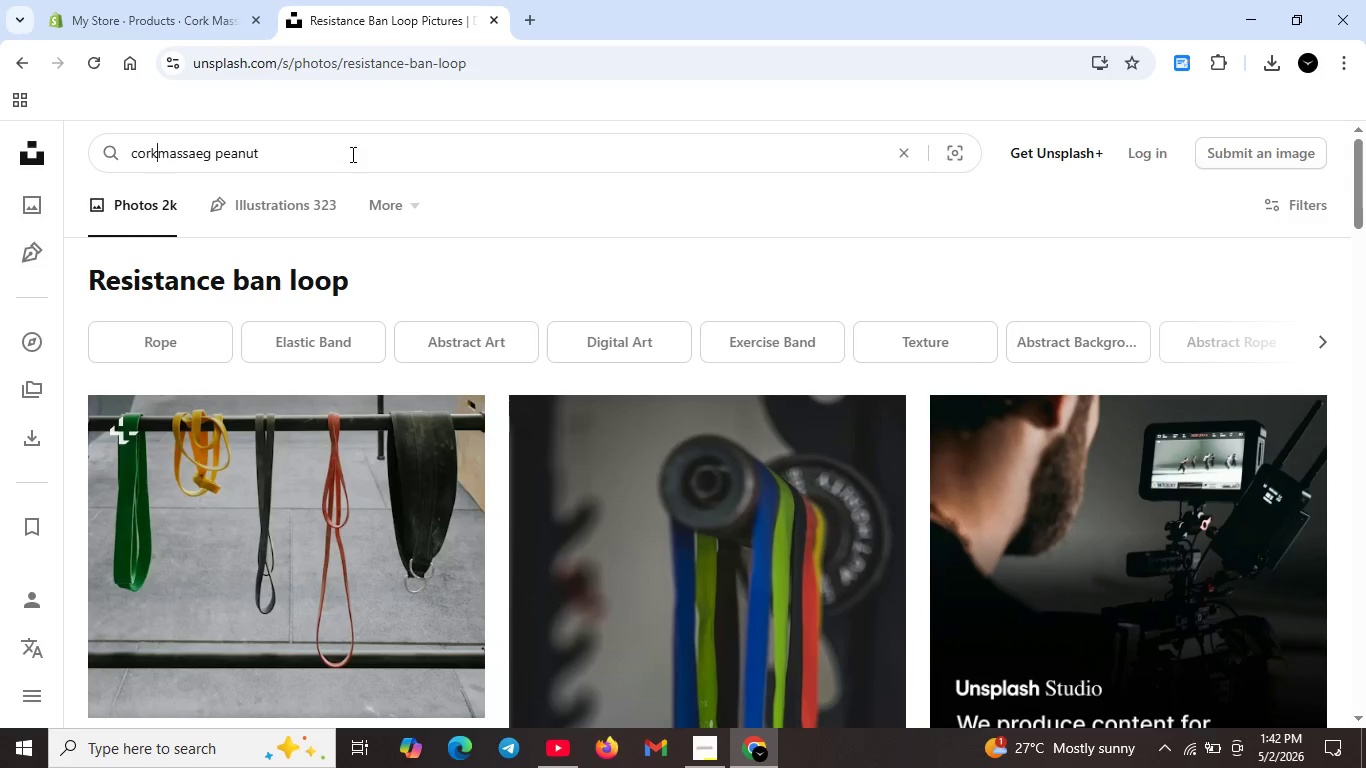 
key(ArrowLeft)
 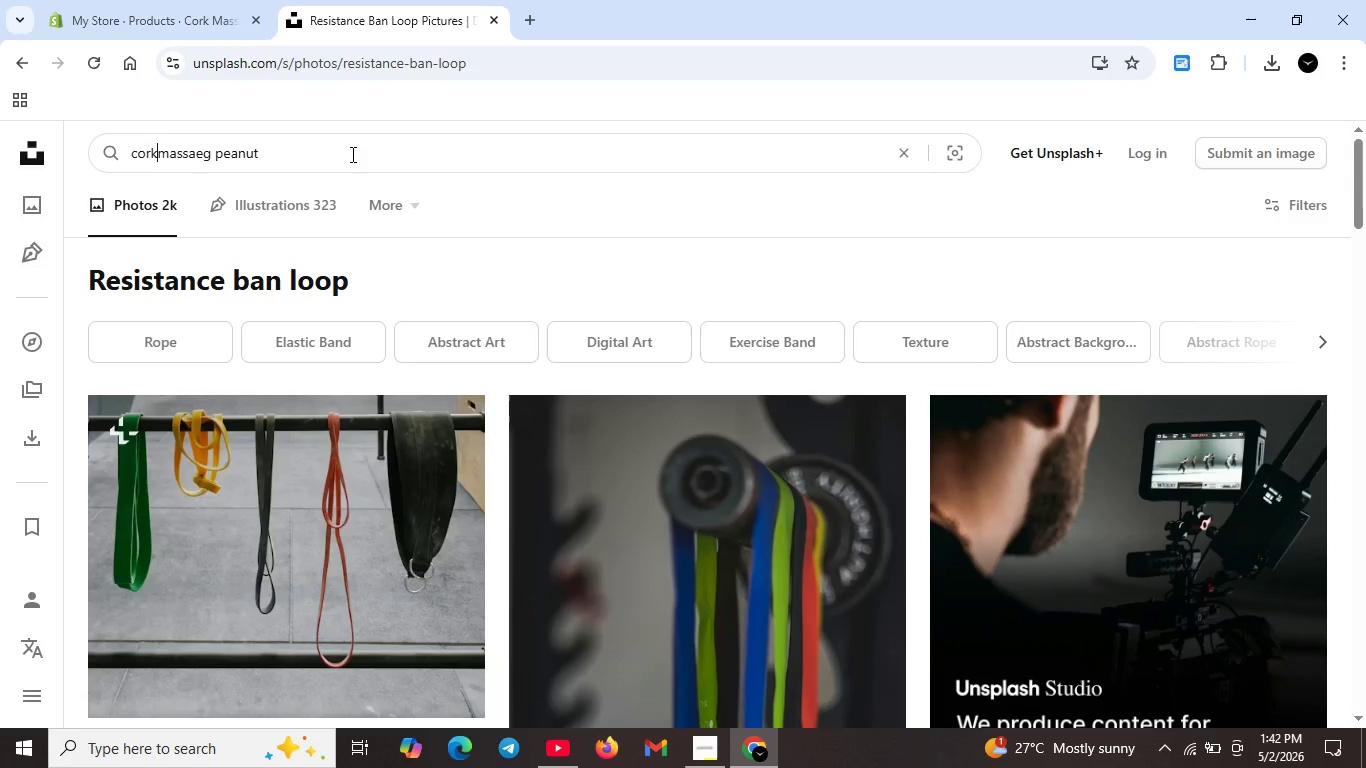 
key(ArrowLeft)
 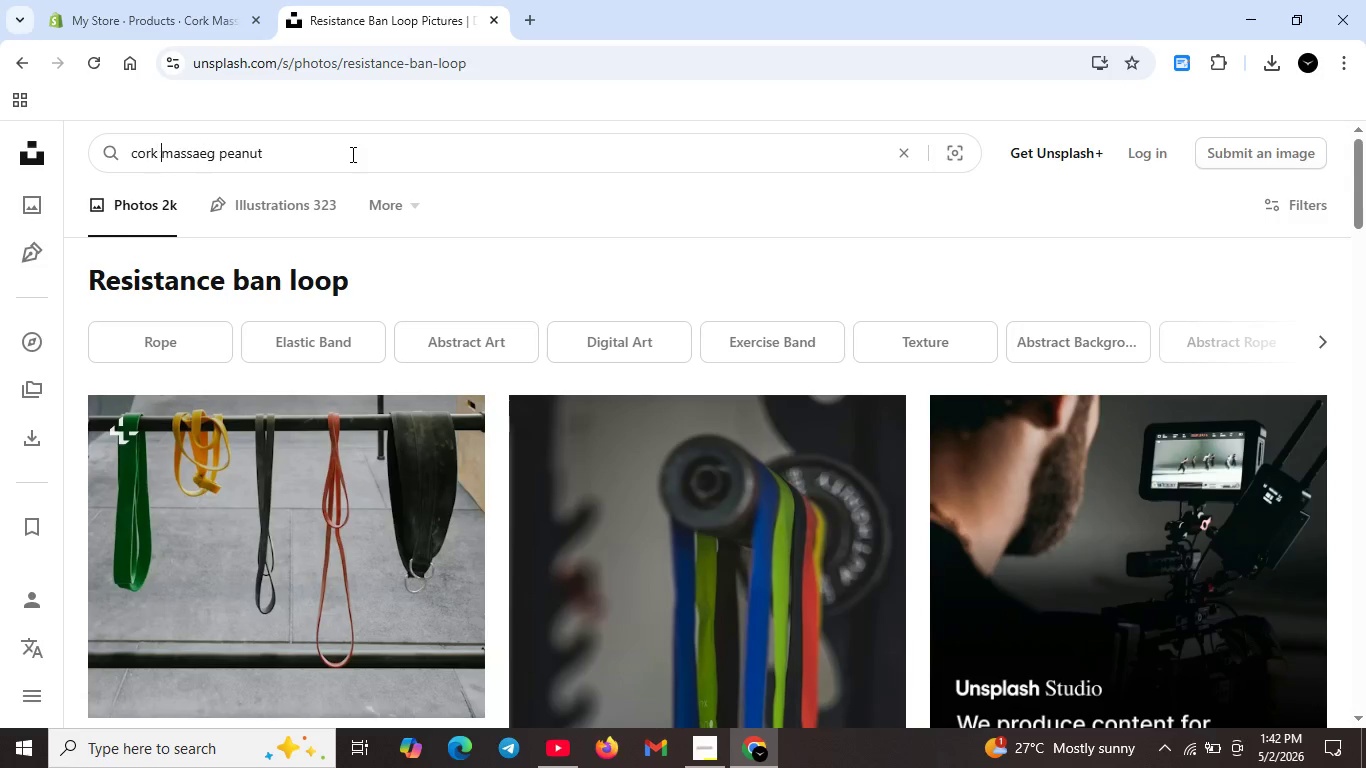 
key(ArrowLeft)
 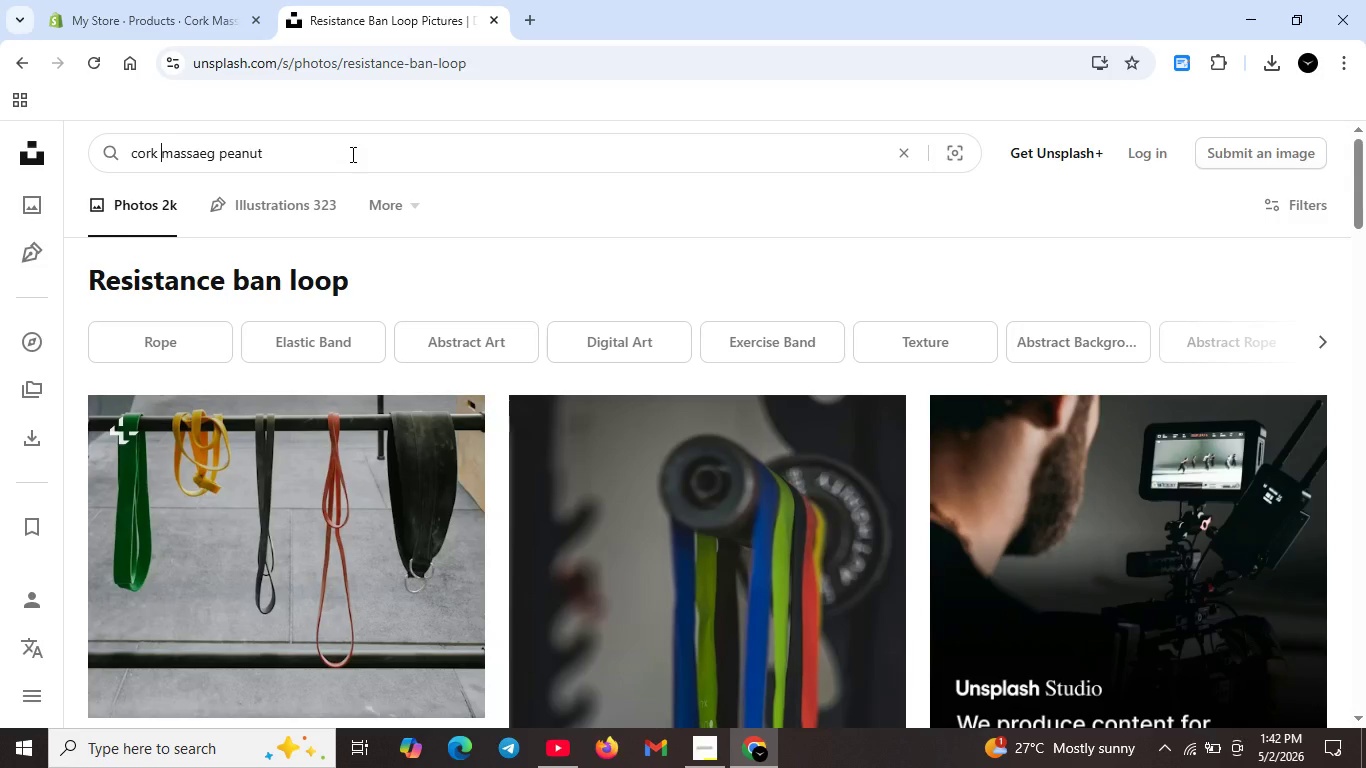 
key(Space)
 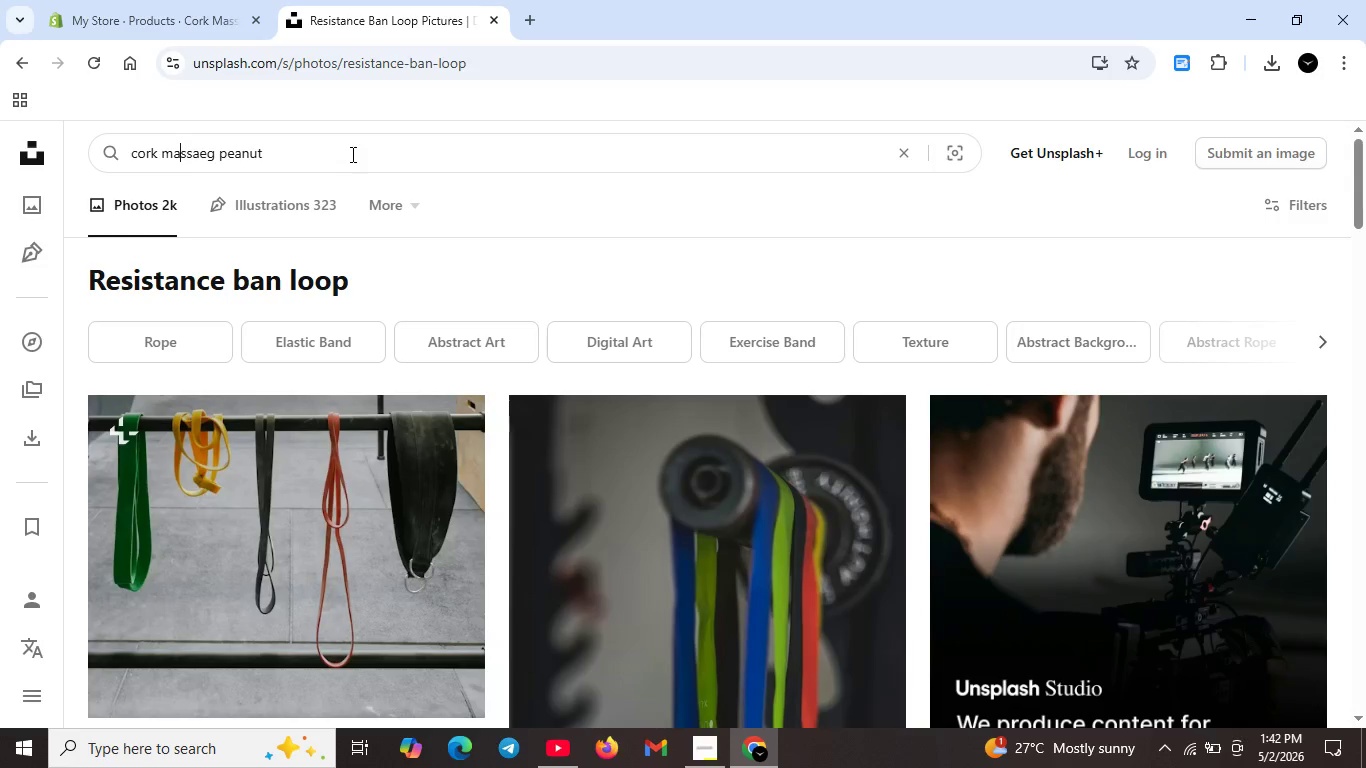 
key(ArrowRight)
 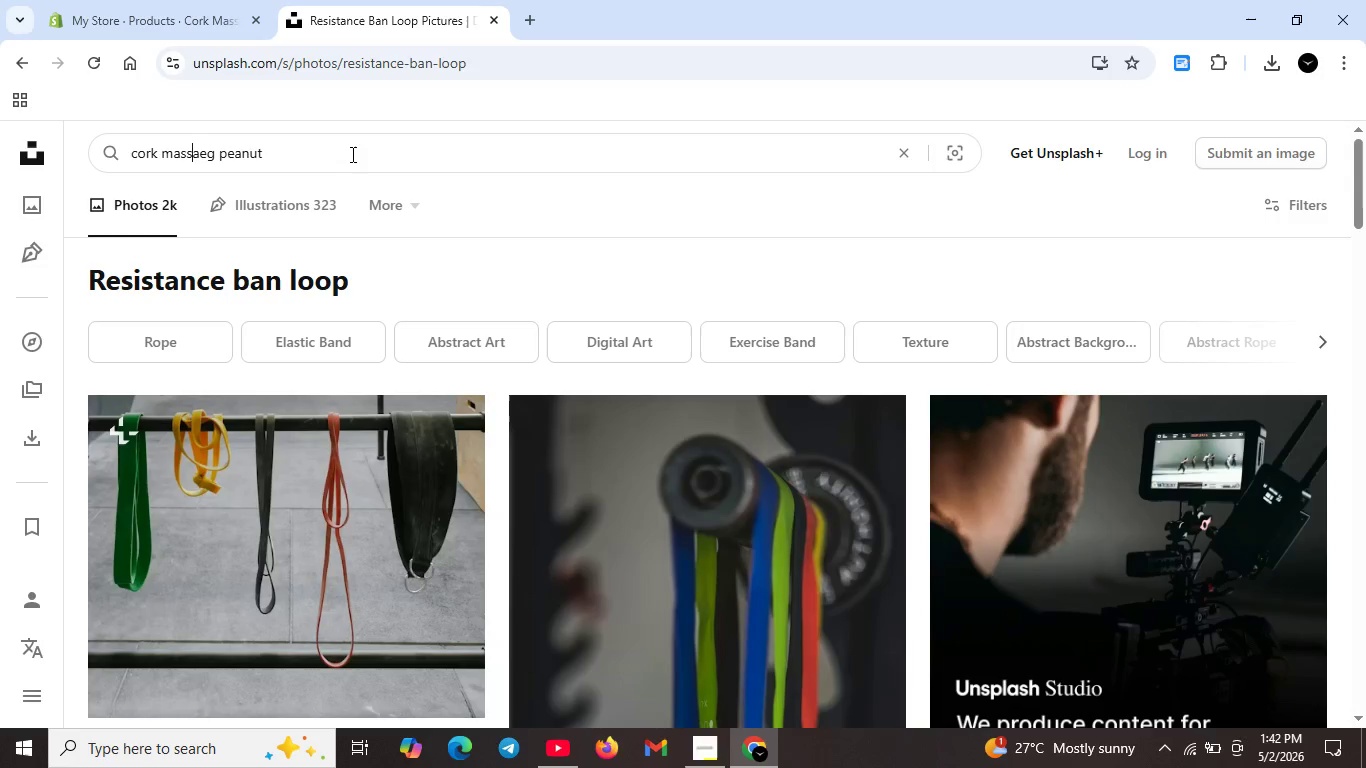 
key(ArrowRight)
 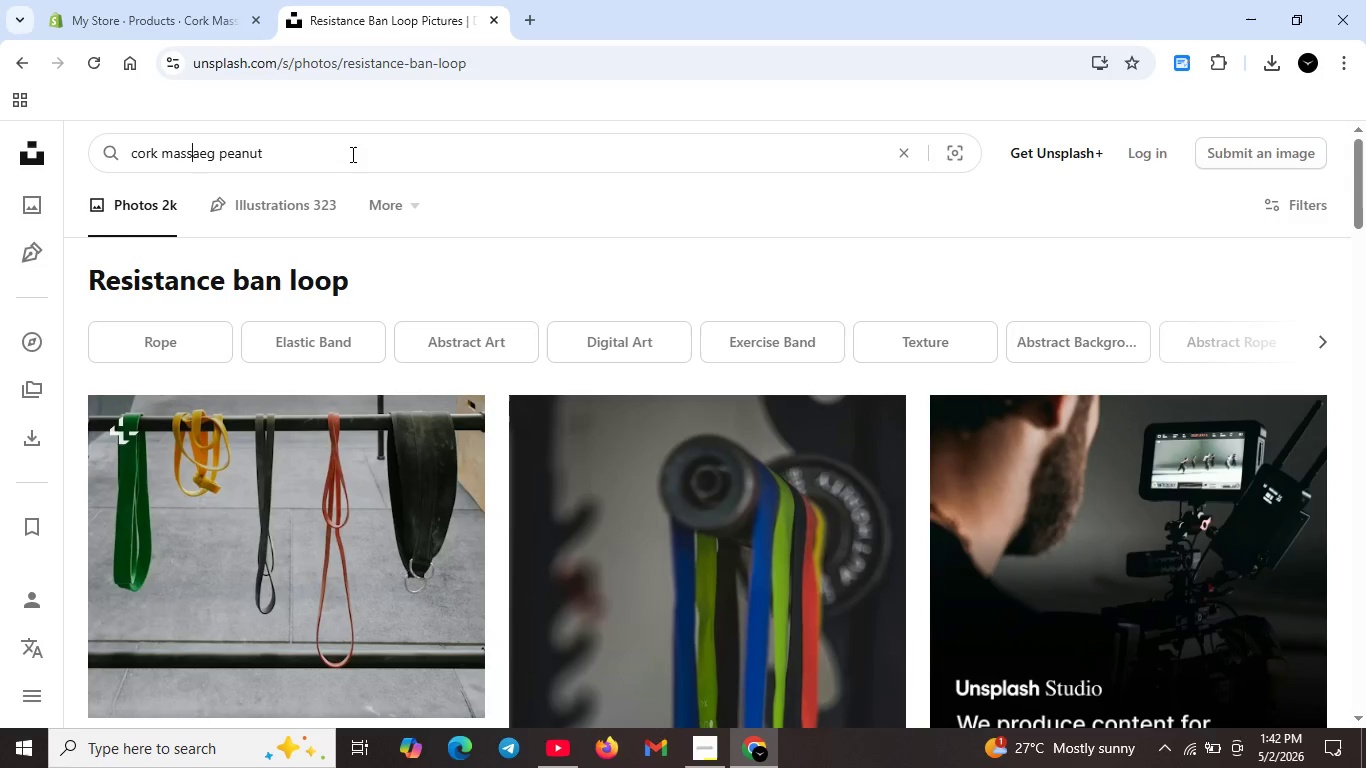 
key(ArrowRight)
 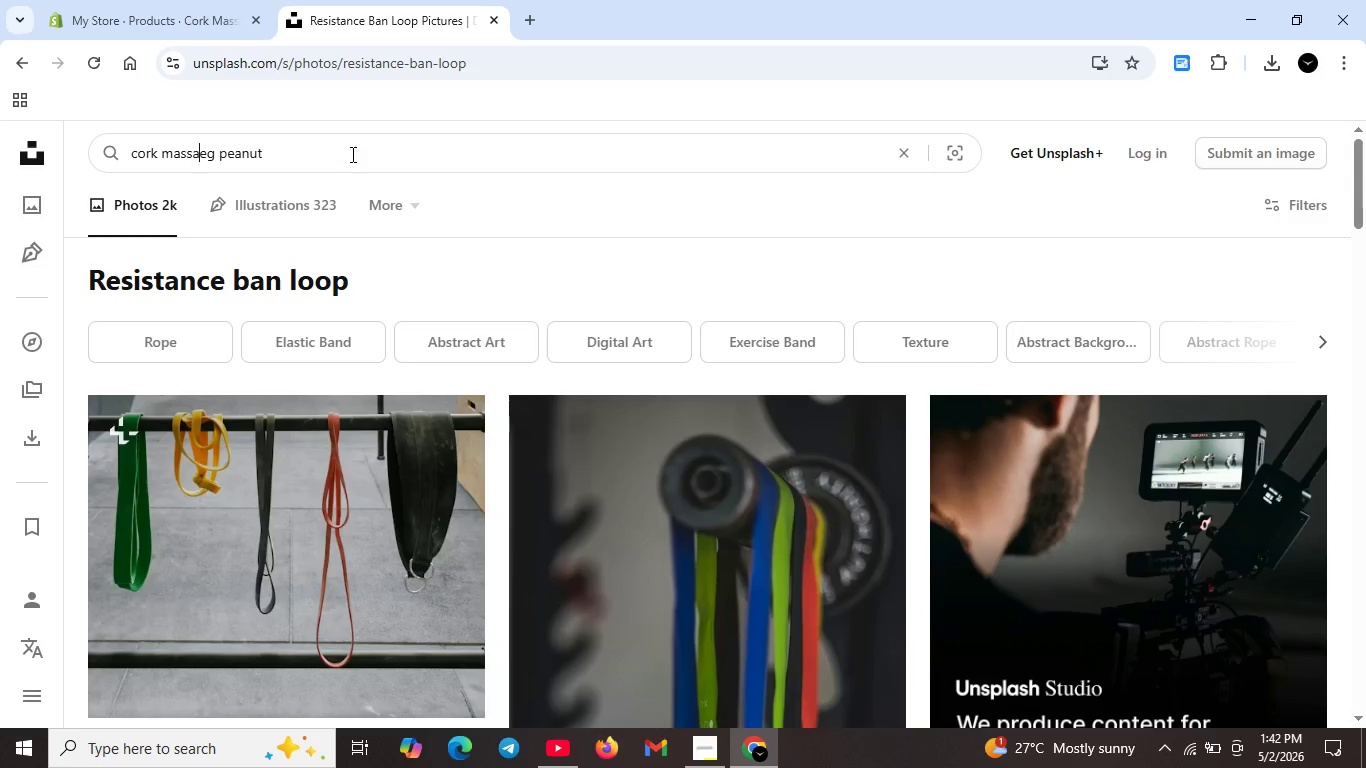 
key(ArrowRight)
 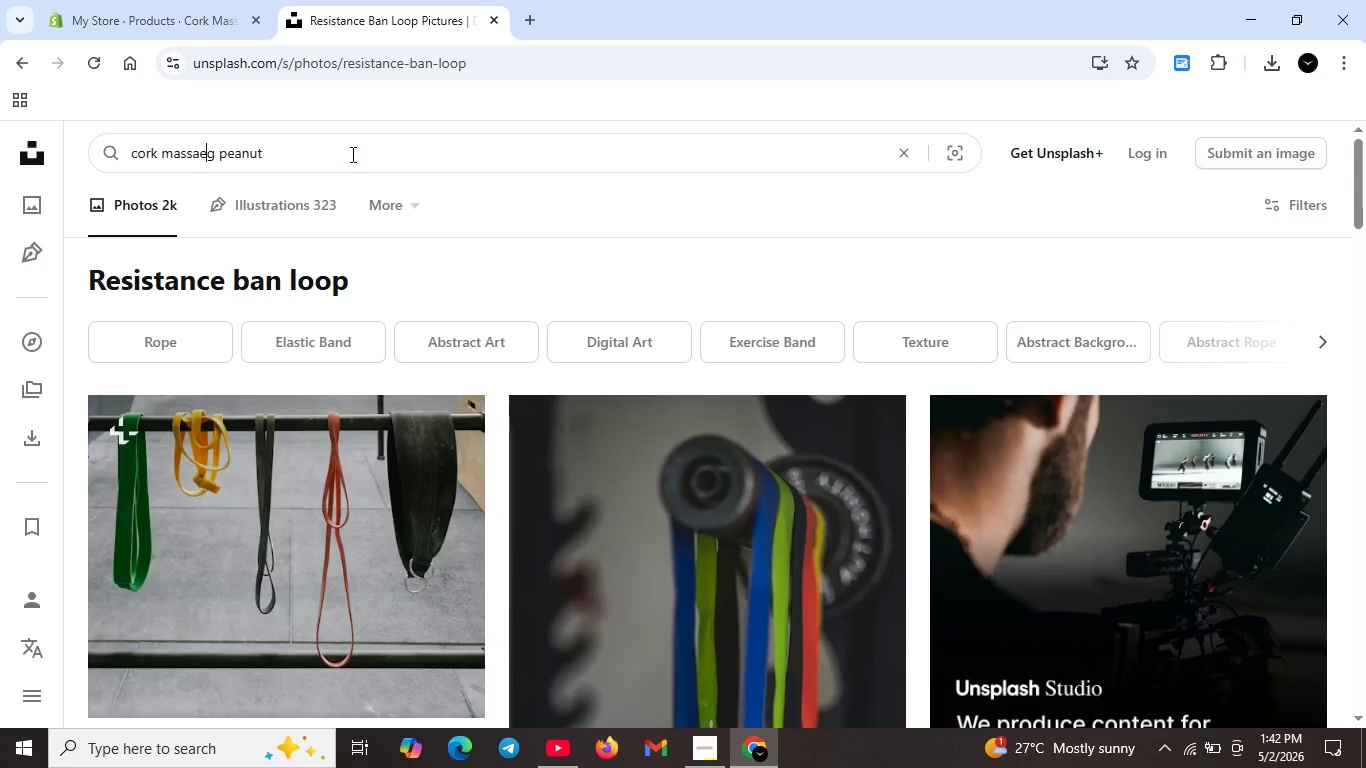 
key(ArrowRight)
 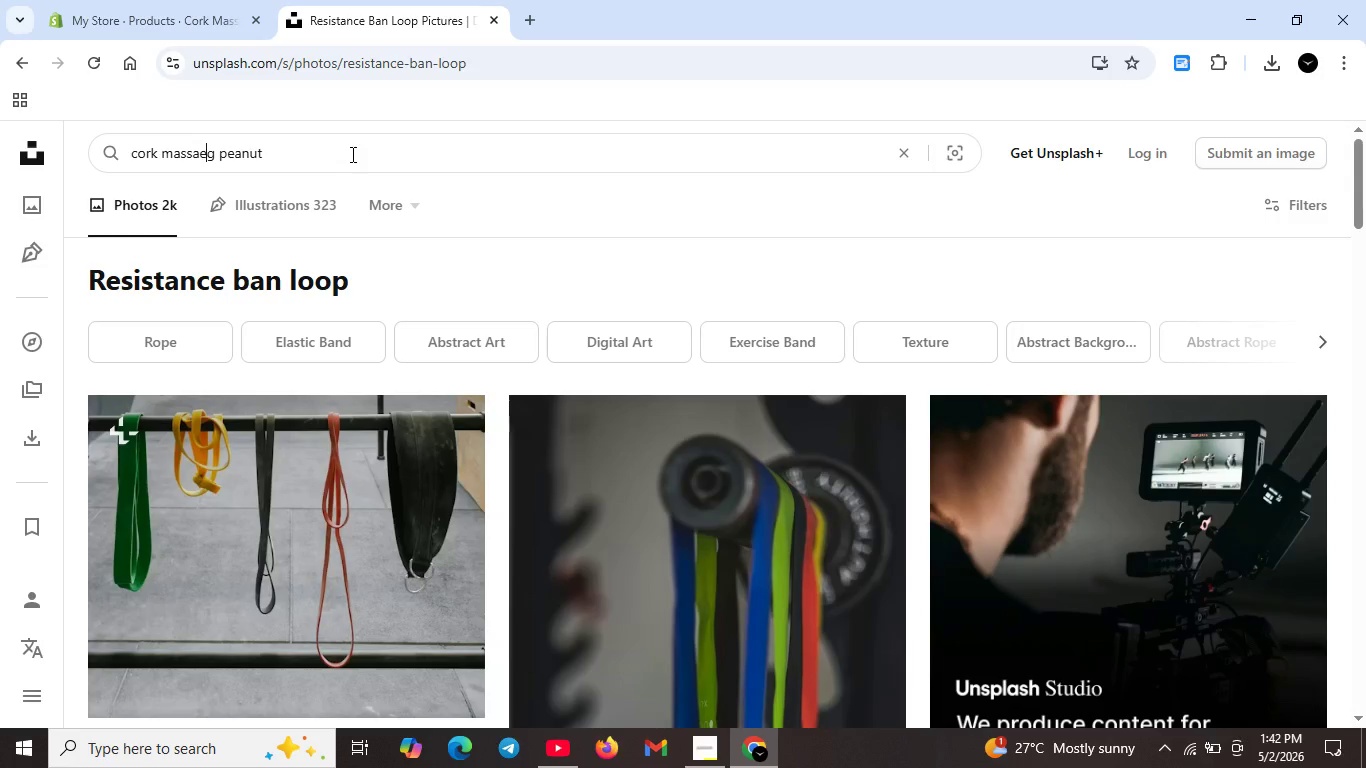 
key(ArrowRight)
 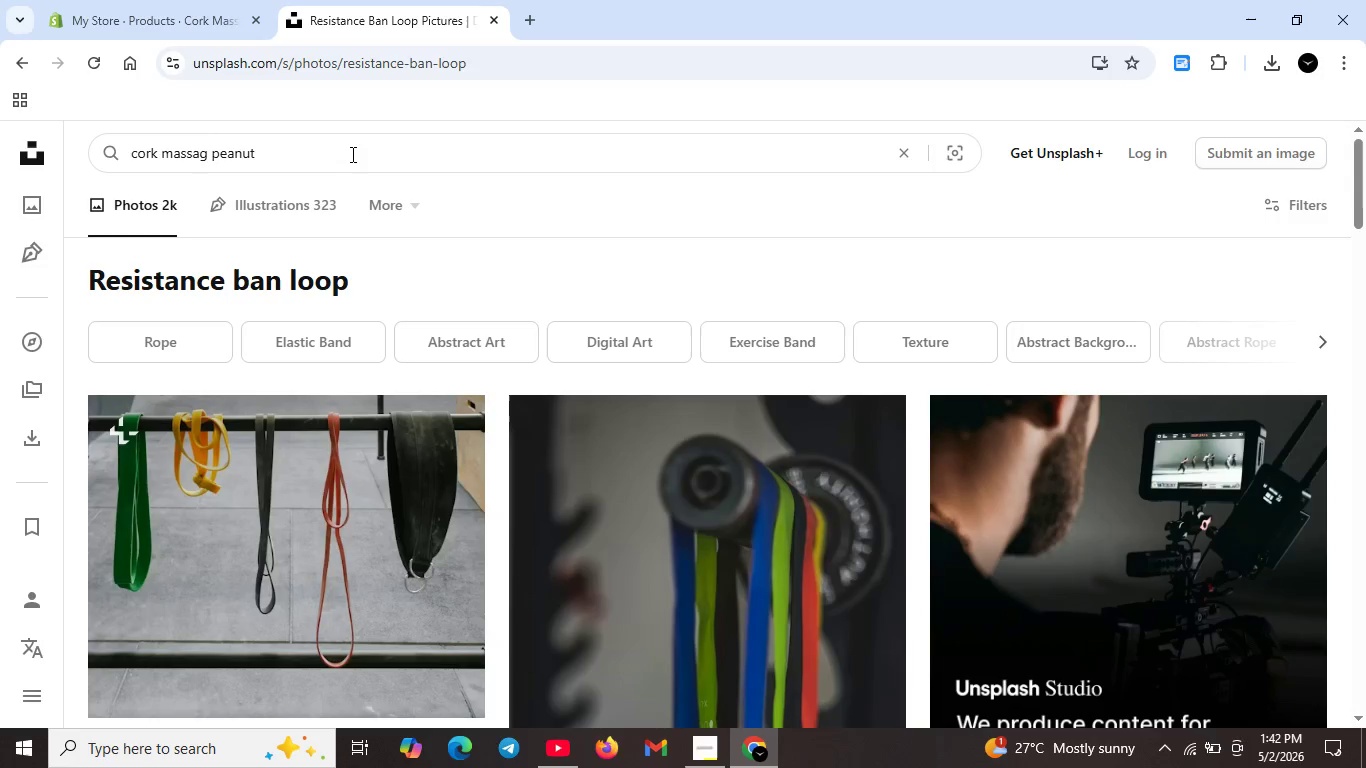 
key(Backspace)
 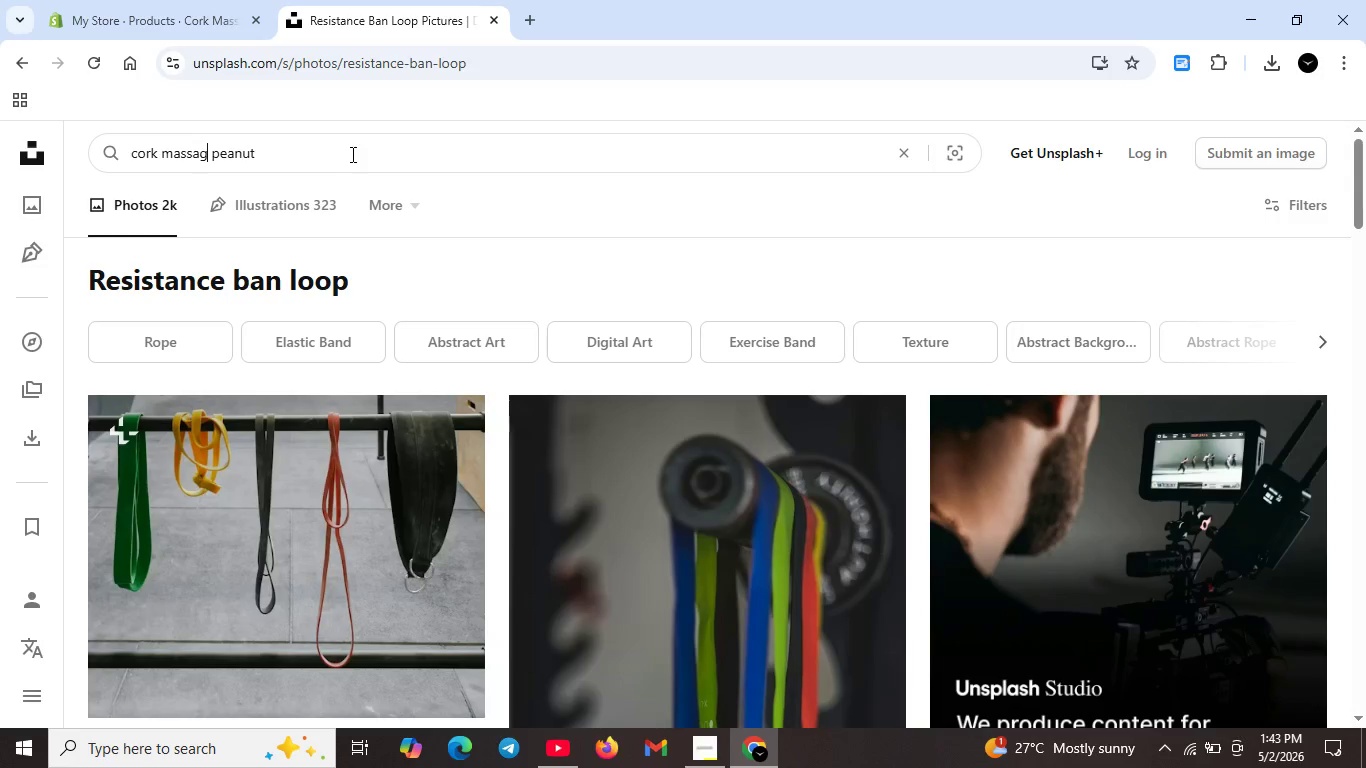 
key(ArrowRight)
 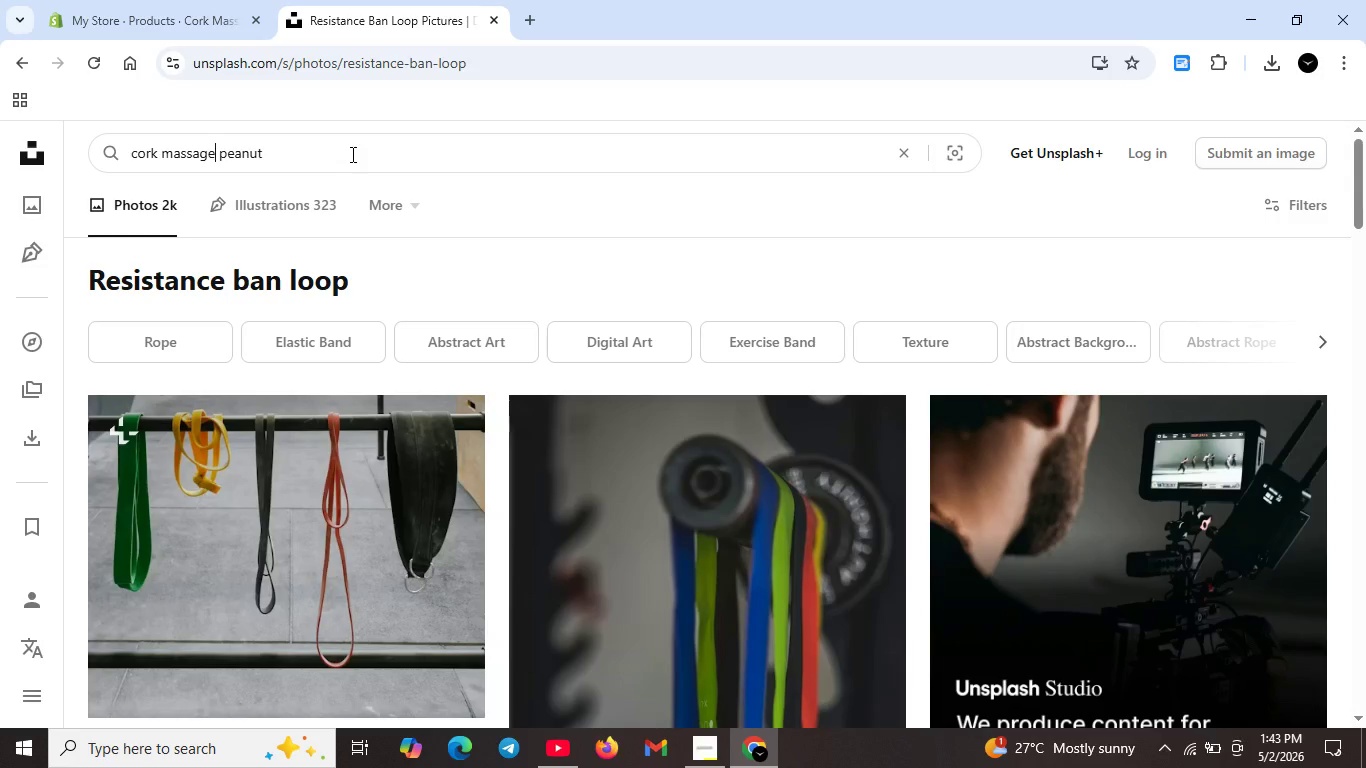 
key(E)
 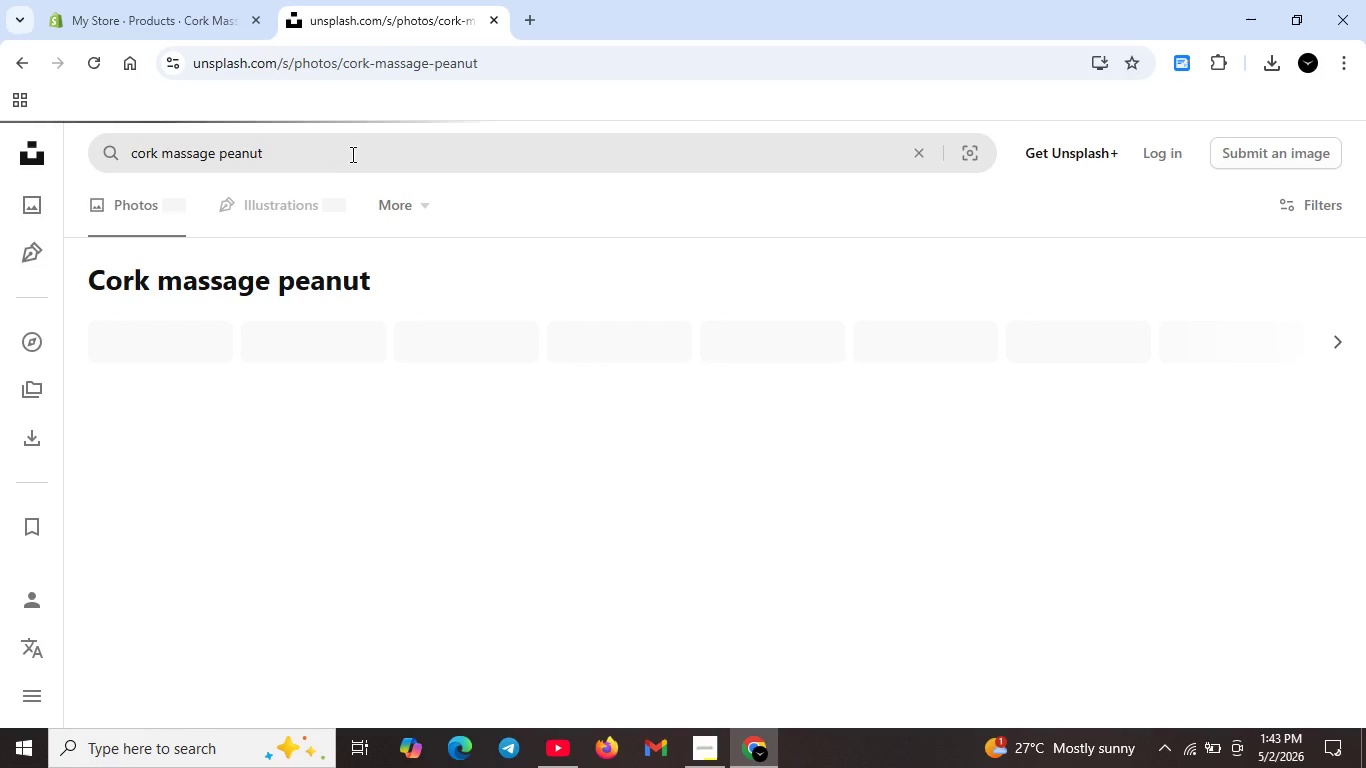 
key(Enter)
 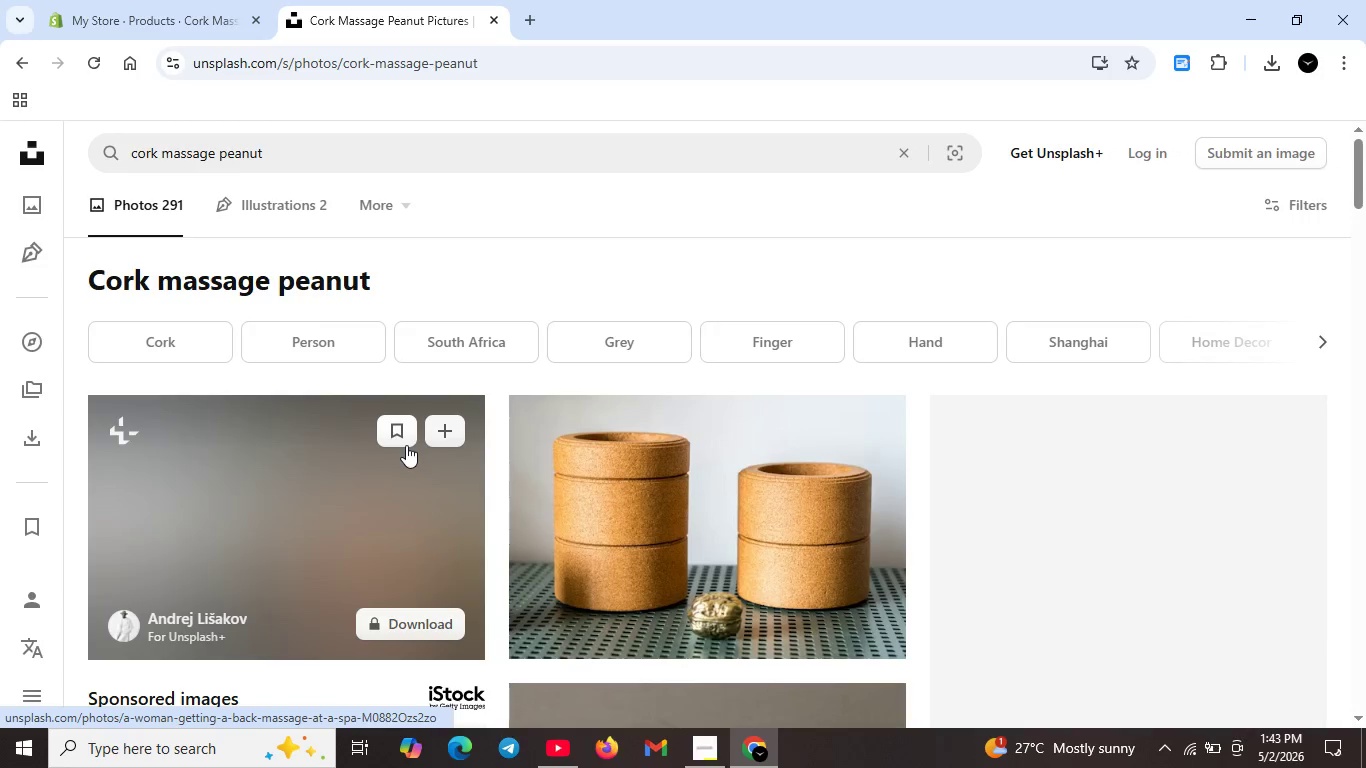 
scroll: coordinate [845, 573], scroll_direction: down, amount: 14.0
 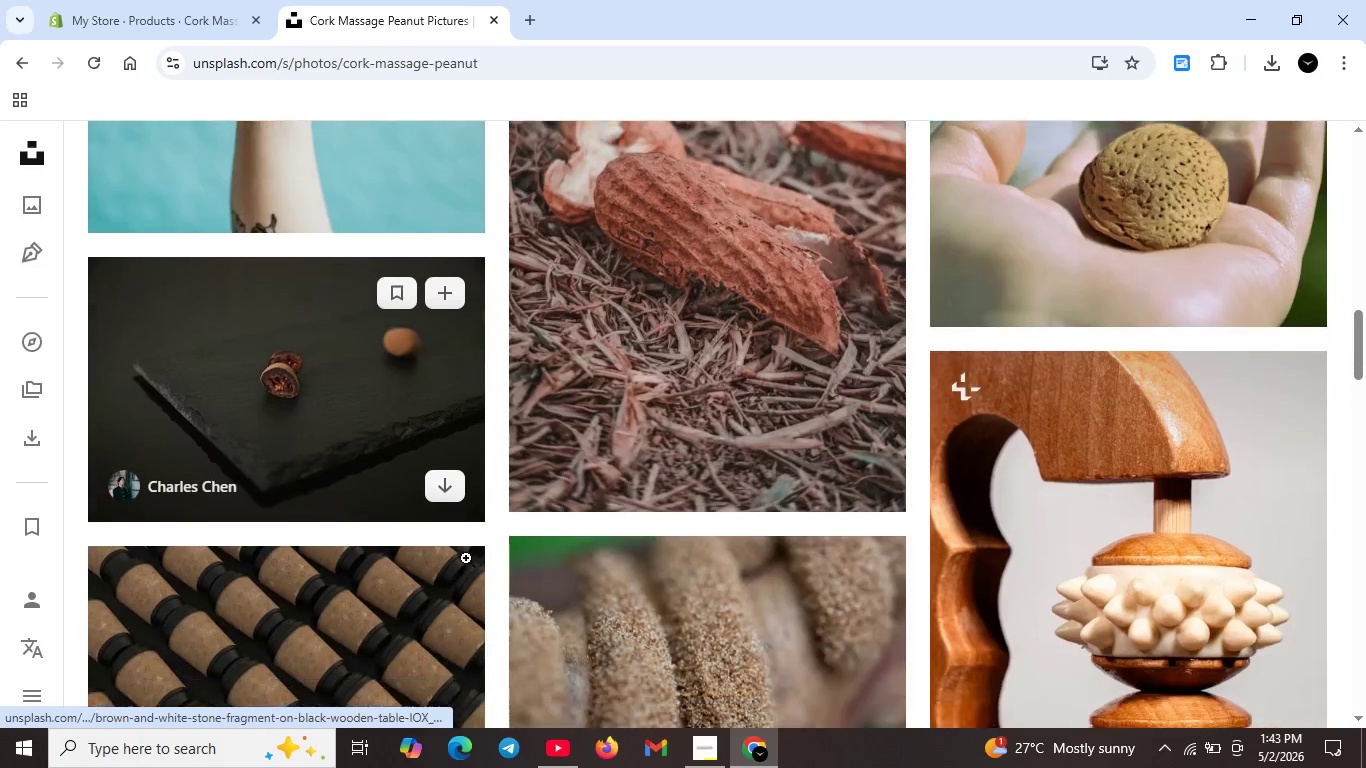 
scroll: coordinate [697, 579], scroll_direction: down, amount: 10.0
 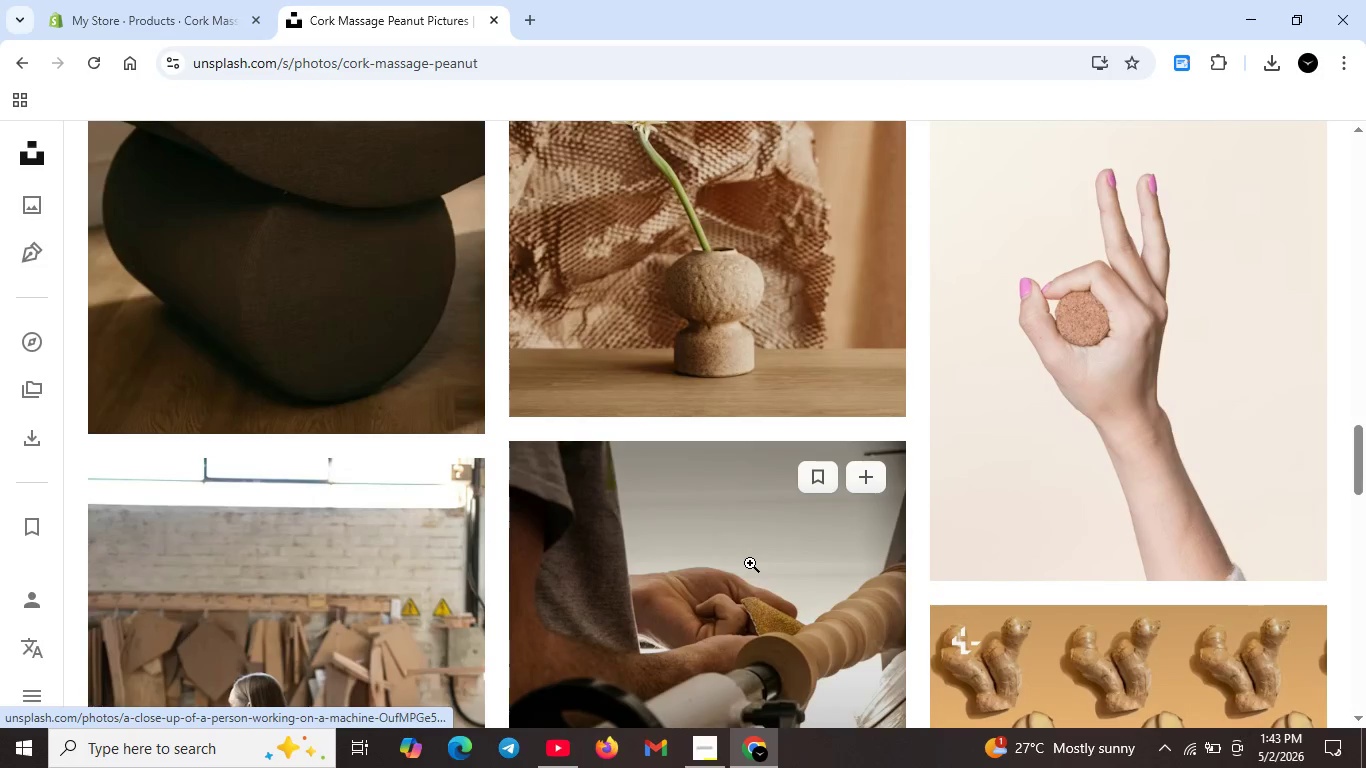 
scroll: coordinate [753, 568], scroll_direction: down, amount: 3.0
 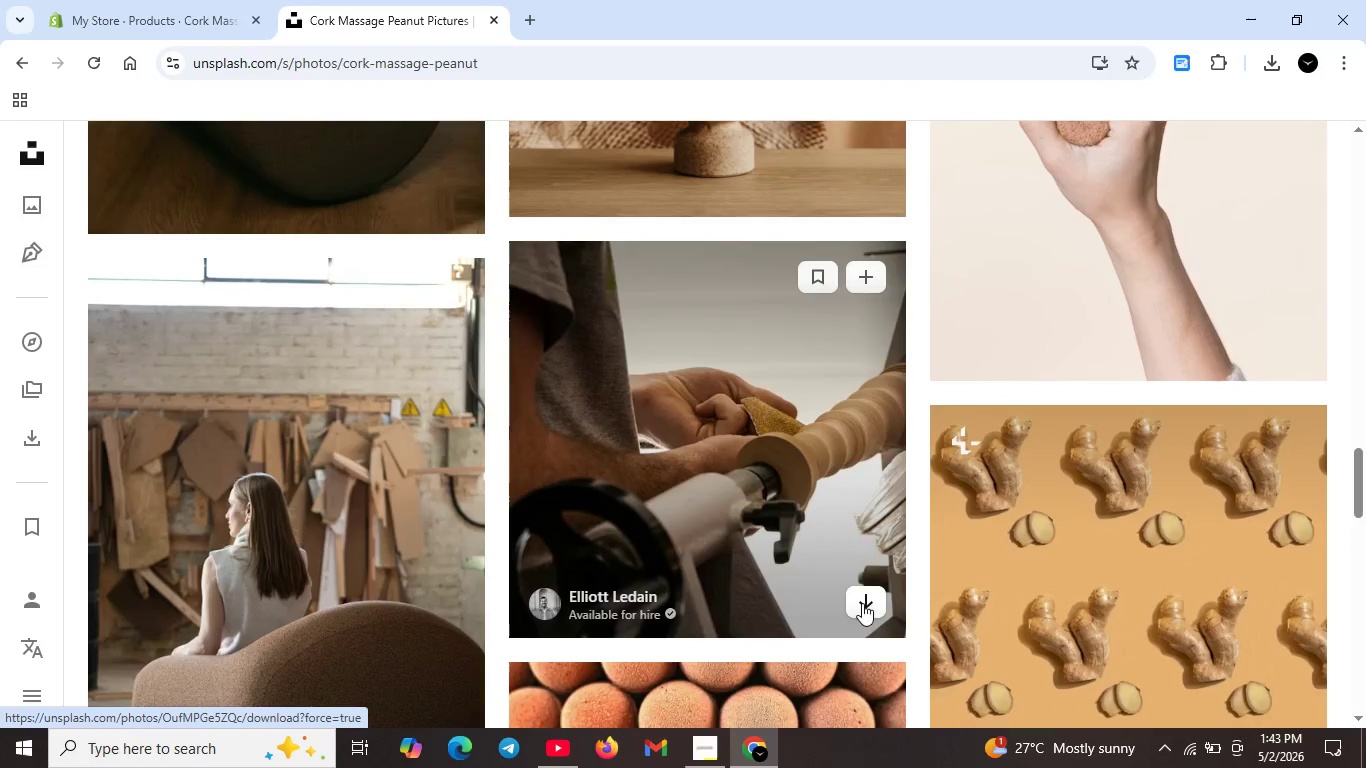 
left_click([862, 603])
 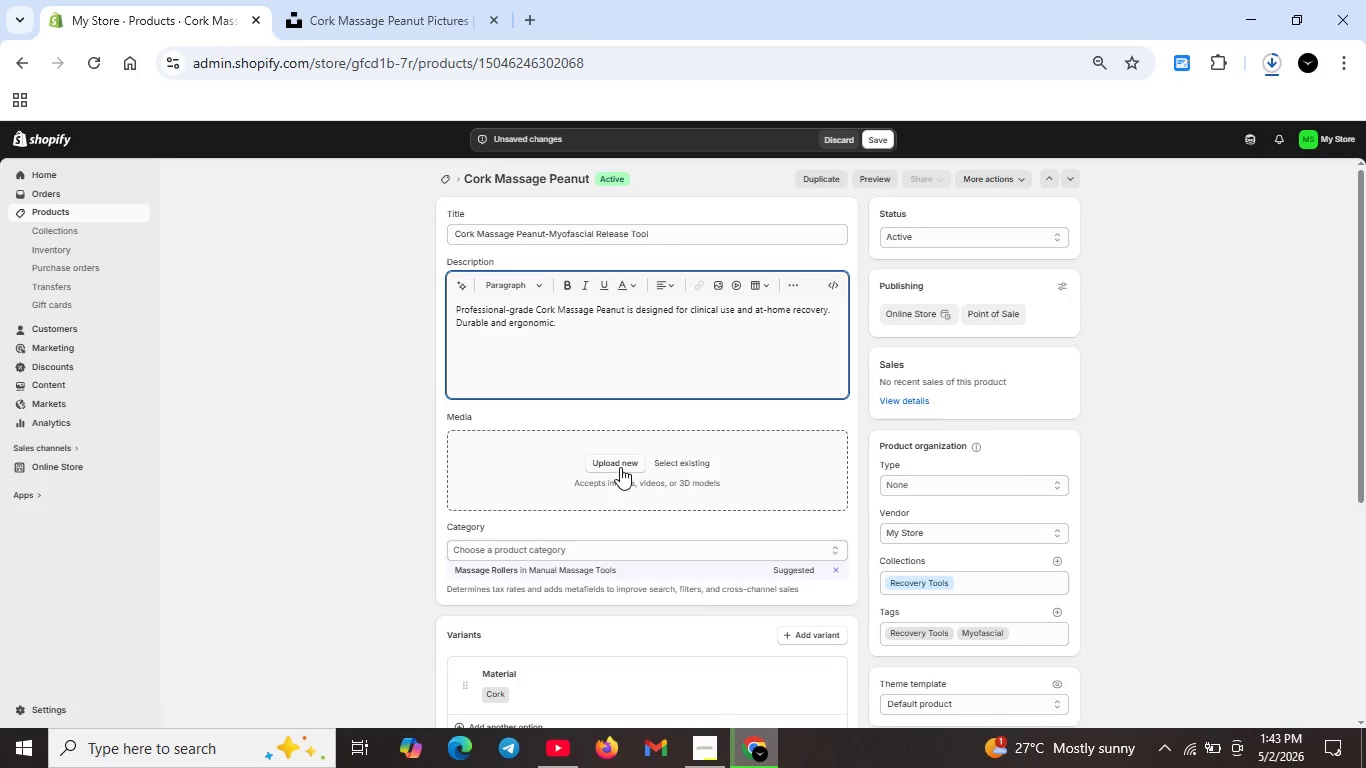 
wait(6.97)
 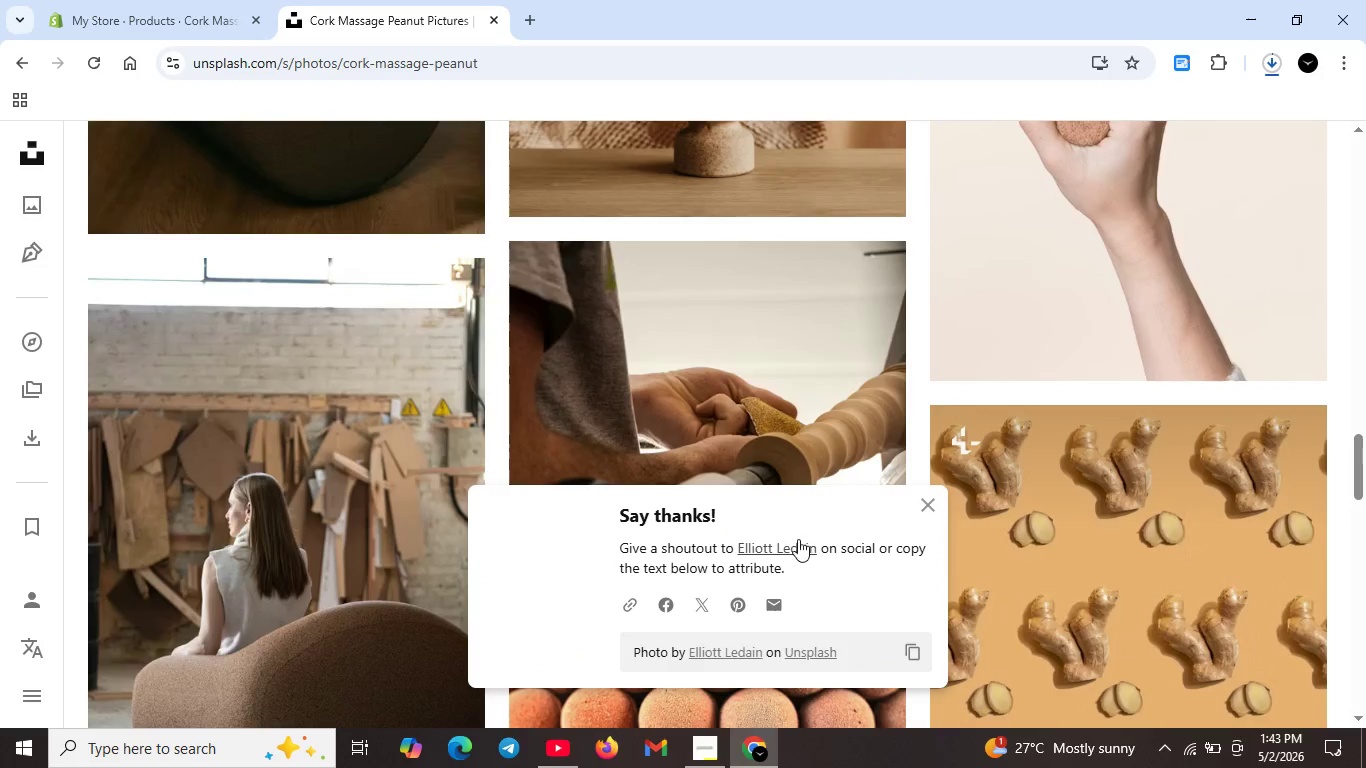 
scroll: coordinate [534, 471], scroll_direction: down, amount: 3.0
 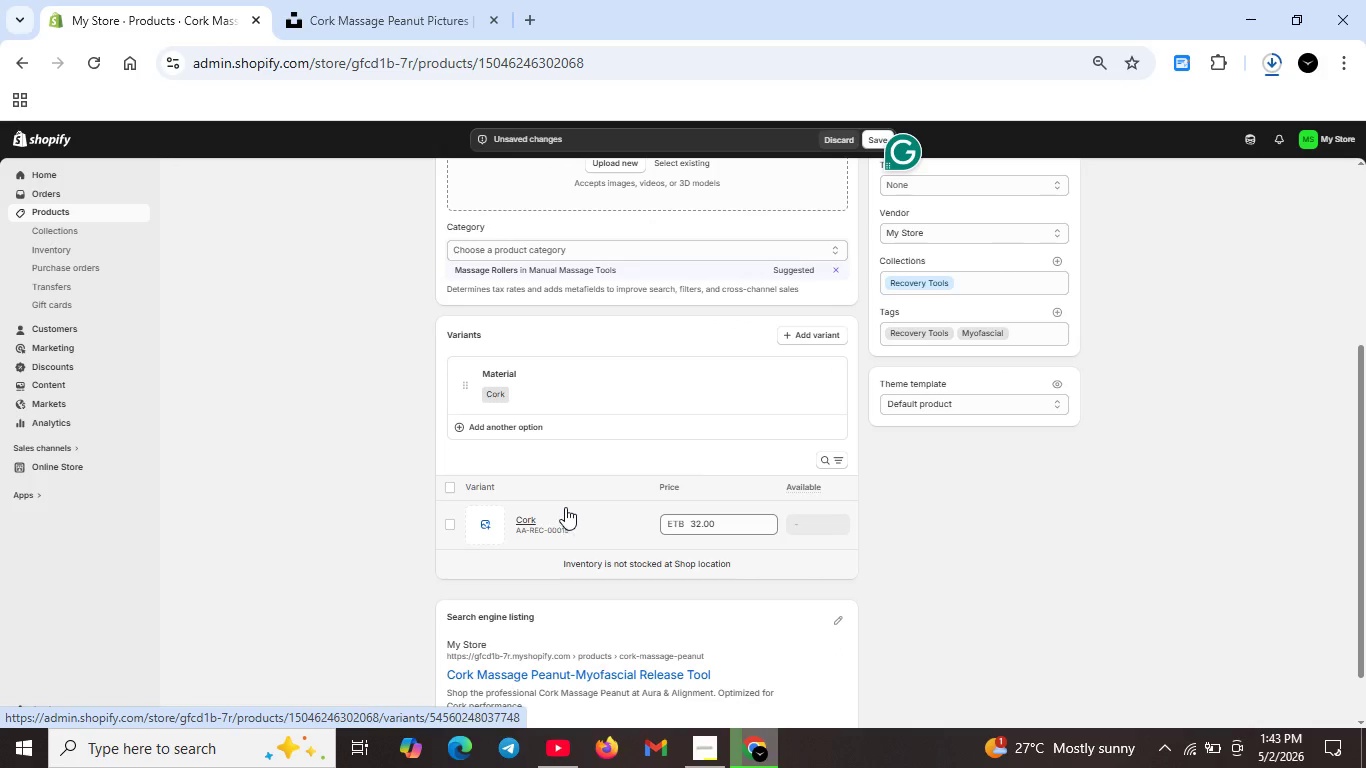 
wait(6.76)
 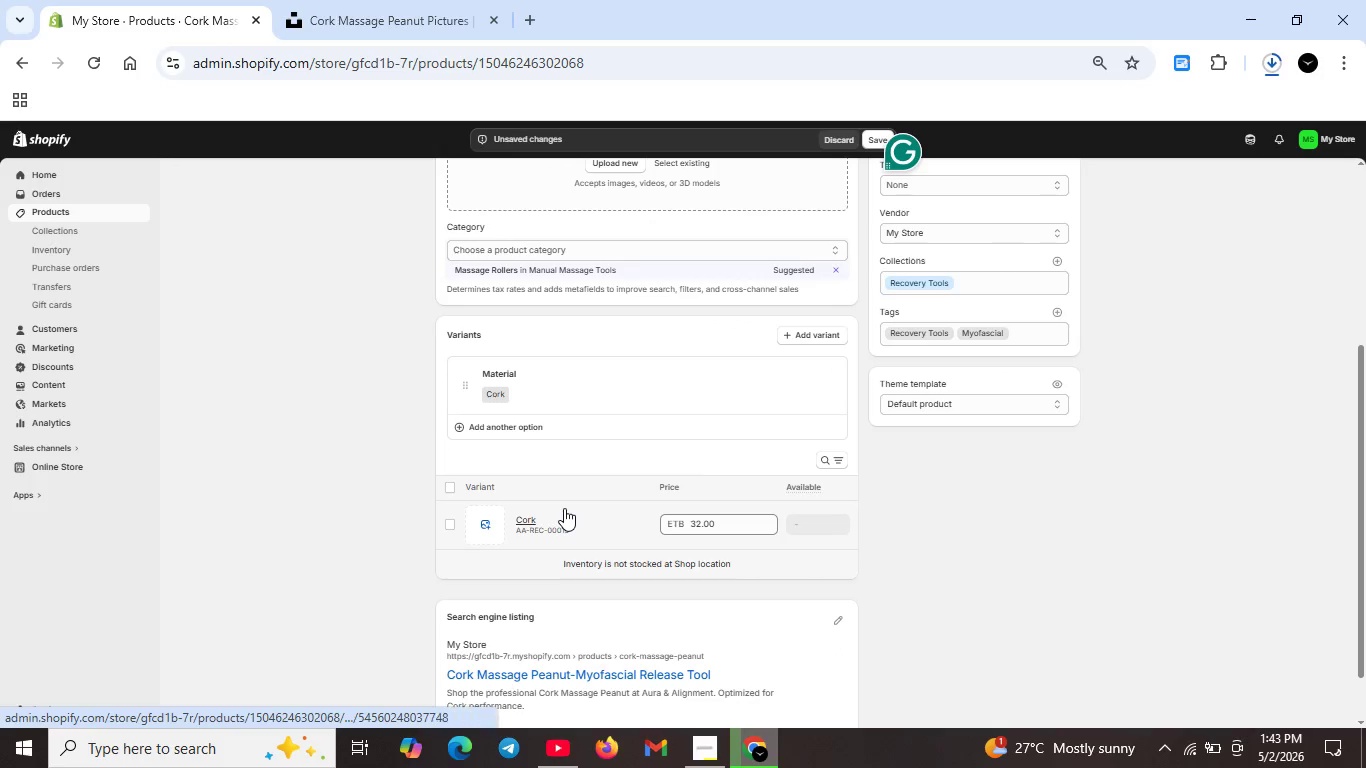 
scroll: coordinate [788, 288], scroll_direction: up, amount: 5.0
 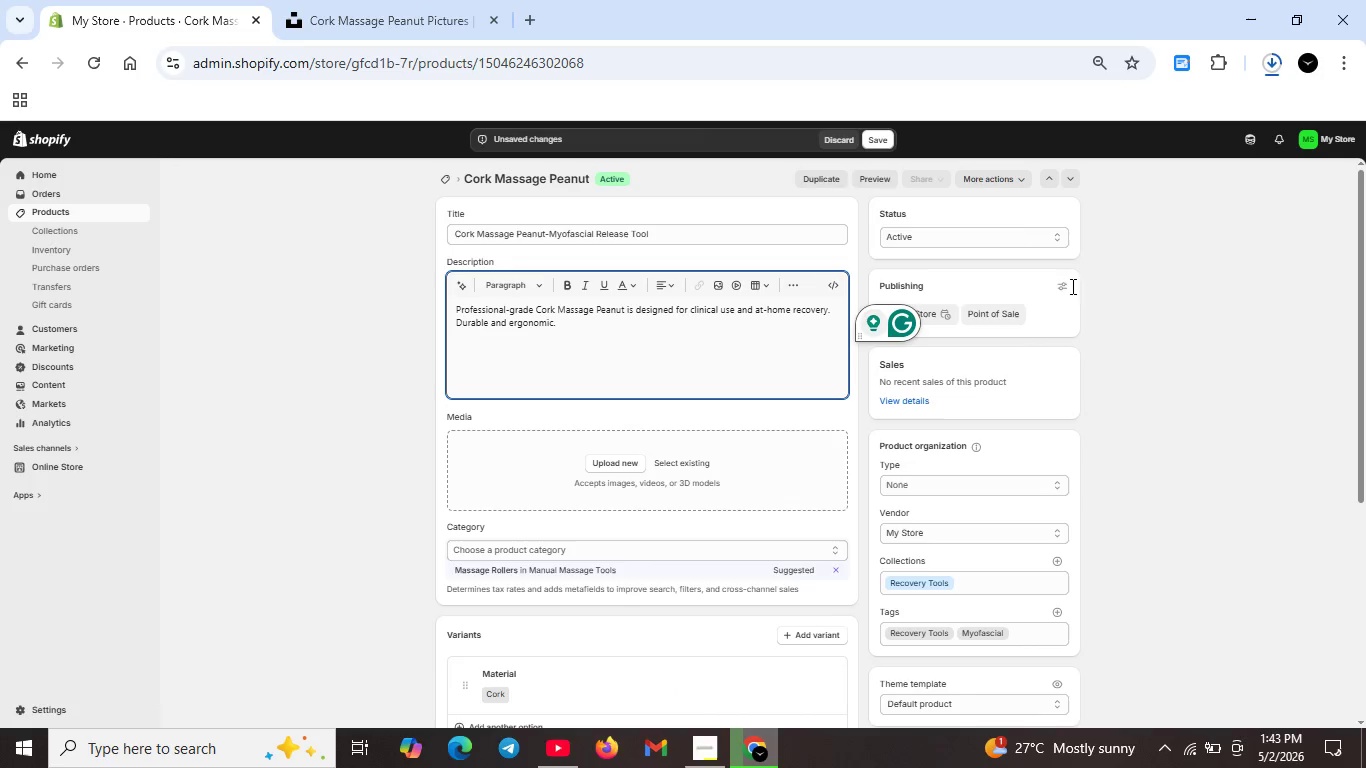 
left_click([1276, 56])
 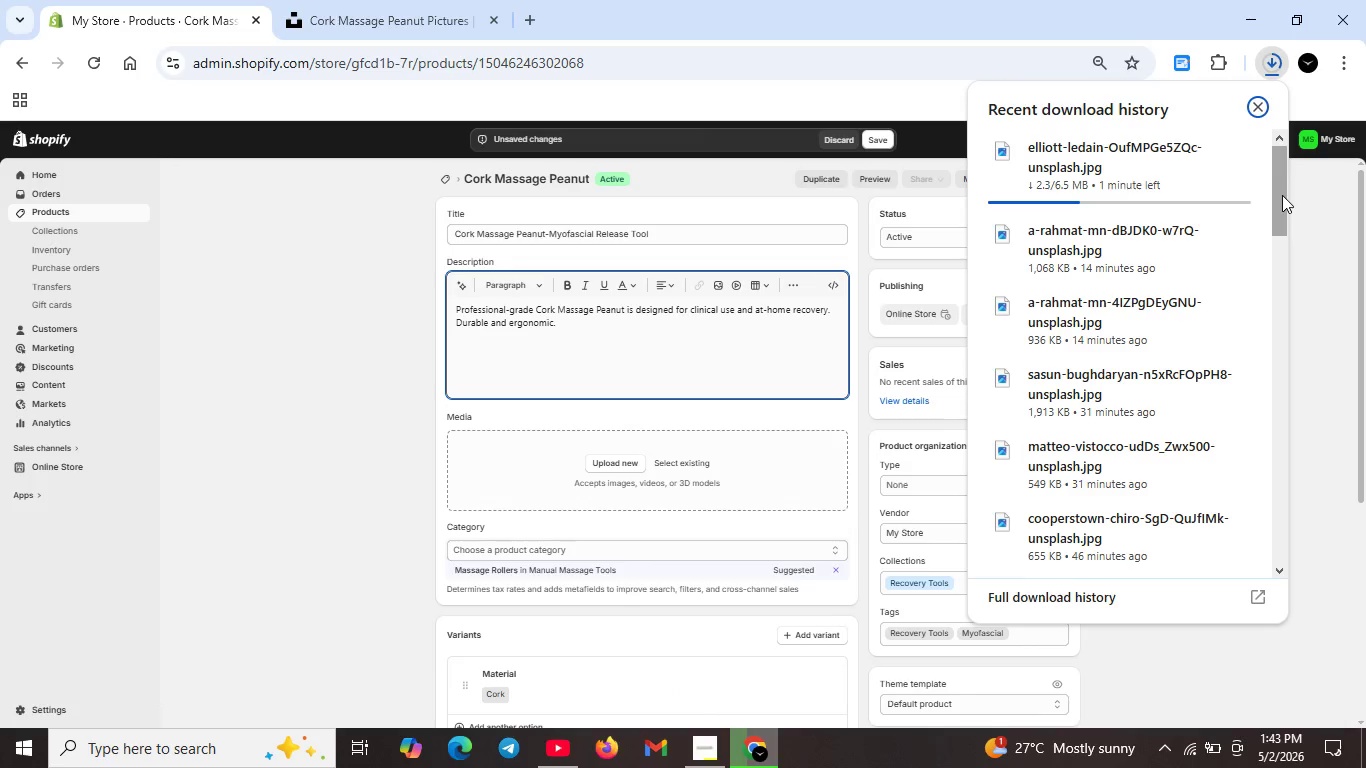 
left_click([1303, 211])
 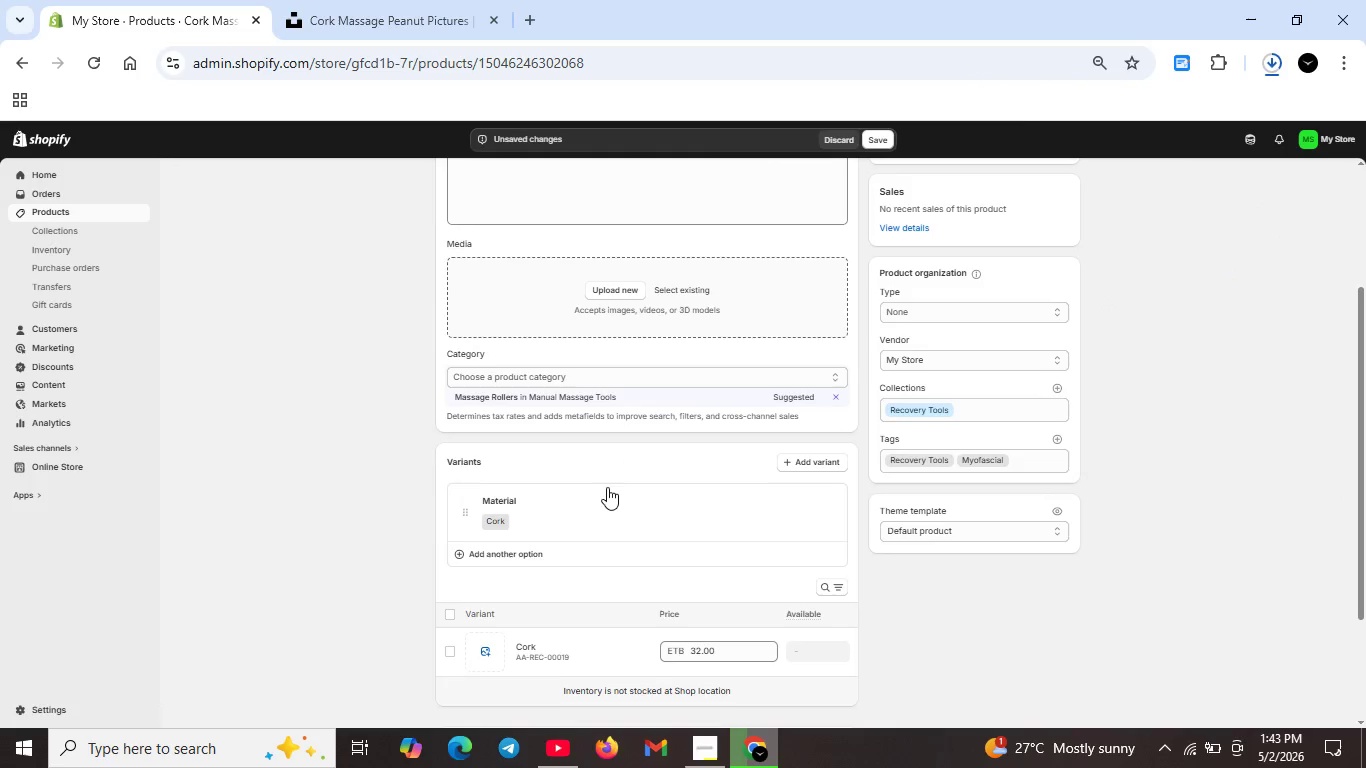 
scroll: coordinate [603, 494], scroll_direction: down, amount: 5.0
 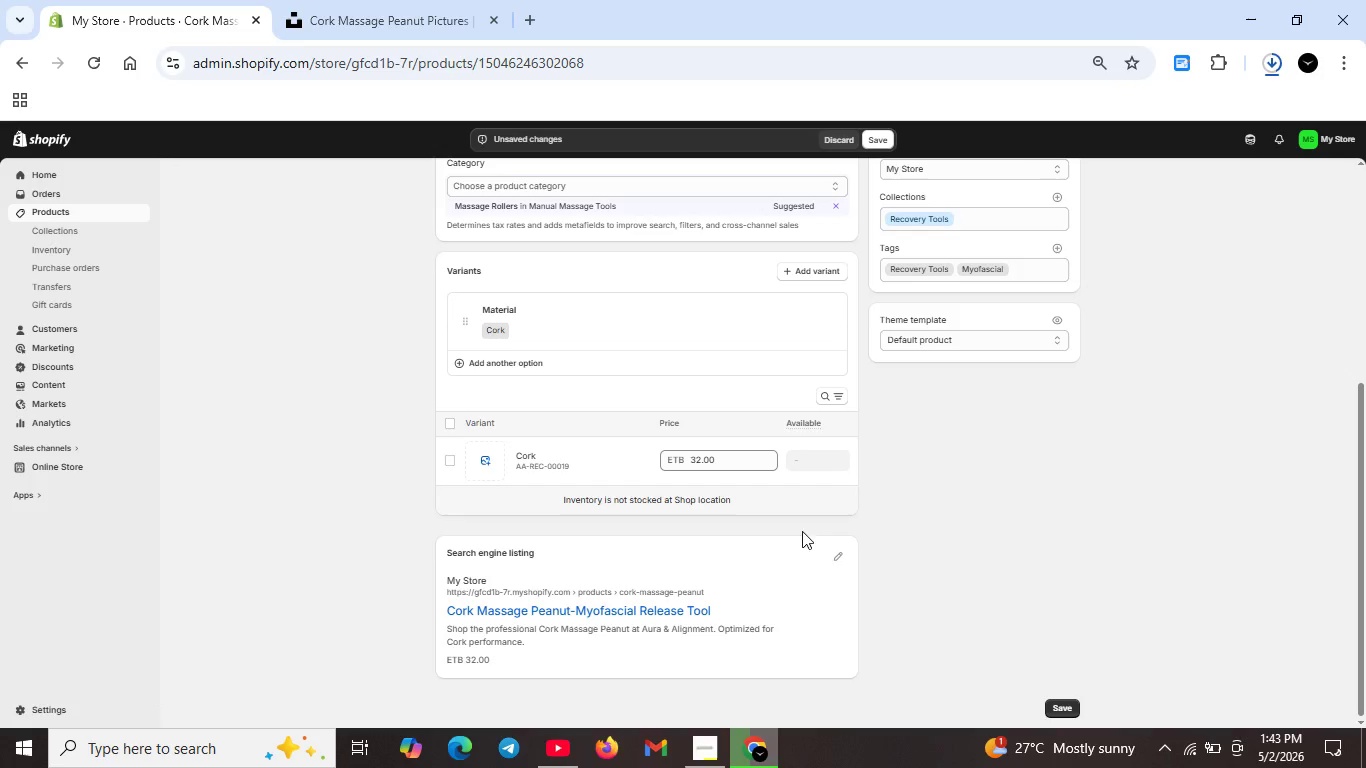 
left_click_drag(start_coordinate=[840, 556], to_coordinate=[835, 555])
 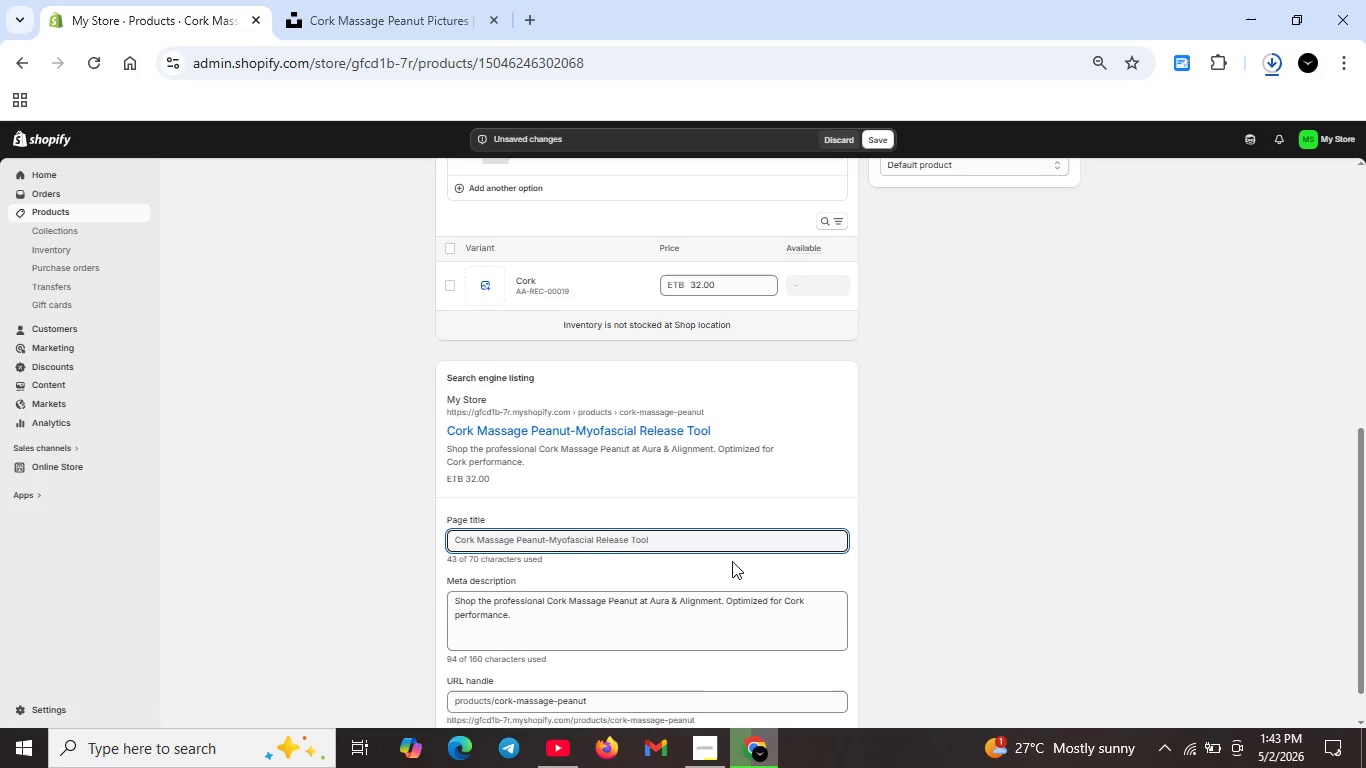 
scroll: coordinate [736, 561], scroll_direction: down, amount: 2.0
 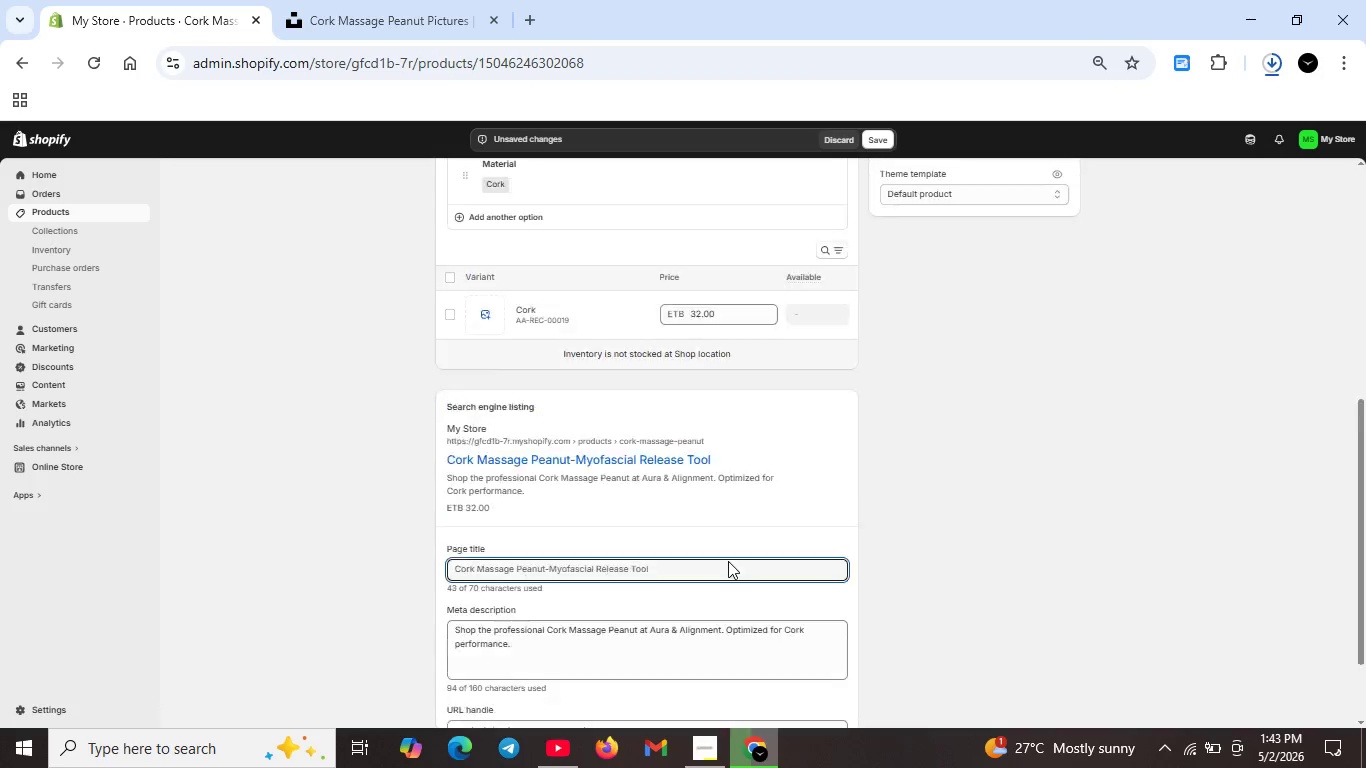 
scroll: coordinate [728, 561], scroll_direction: up, amount: 5.0
 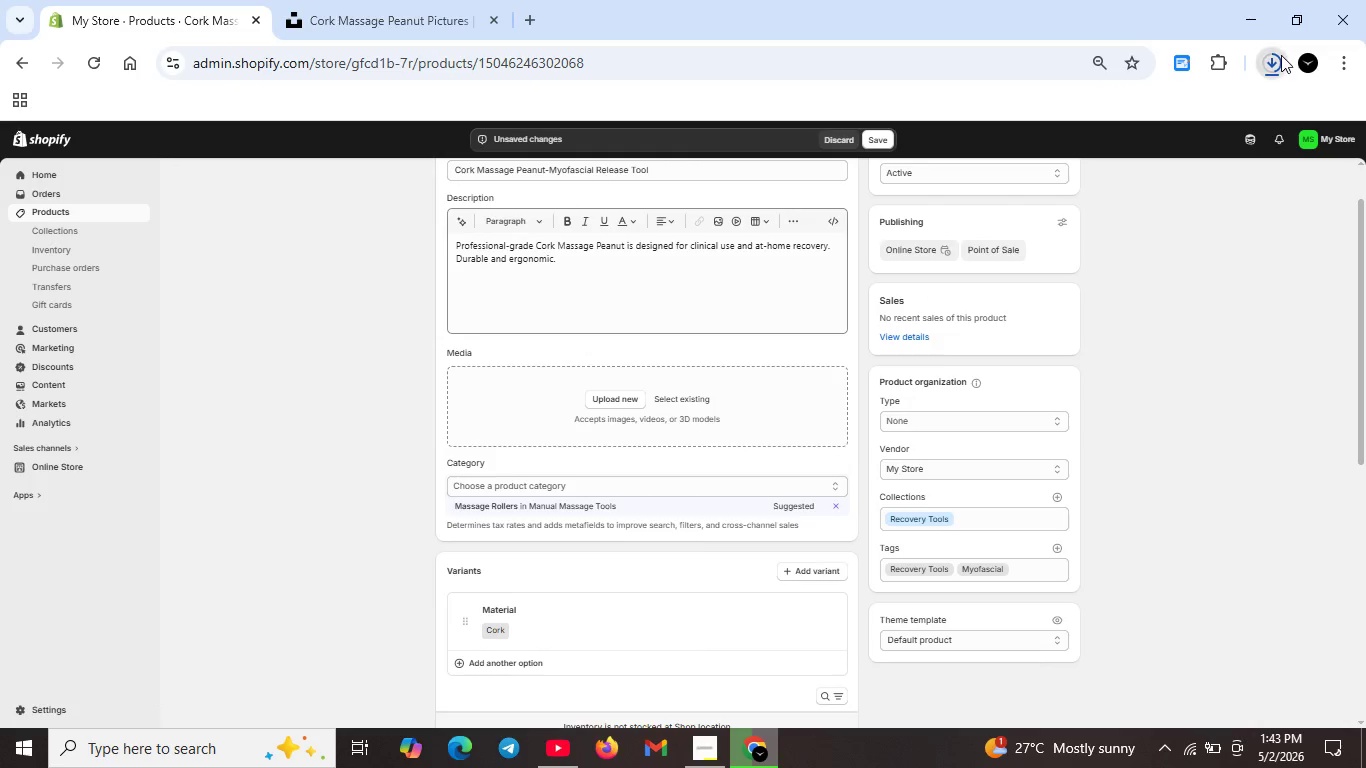 
left_click([1281, 55])
 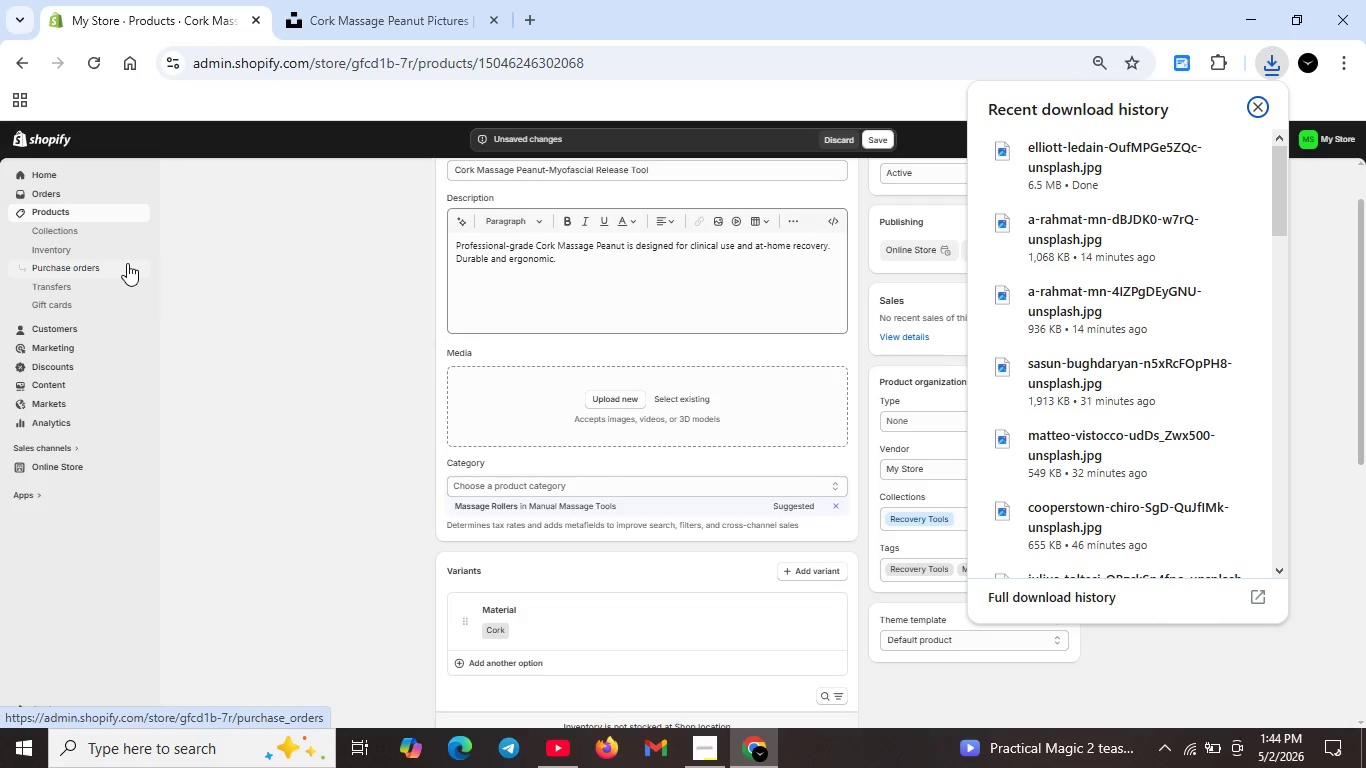 
wait(29.19)
 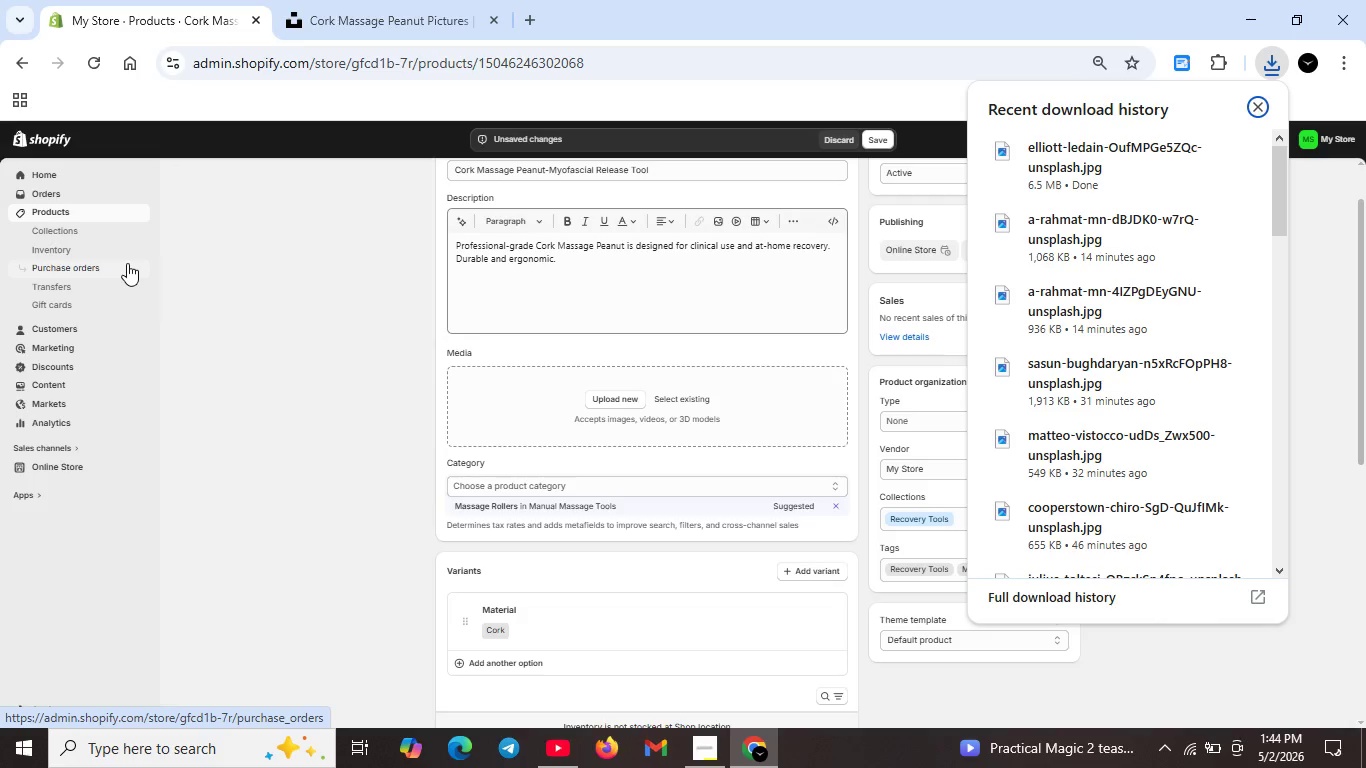 
left_click([608, 394])
 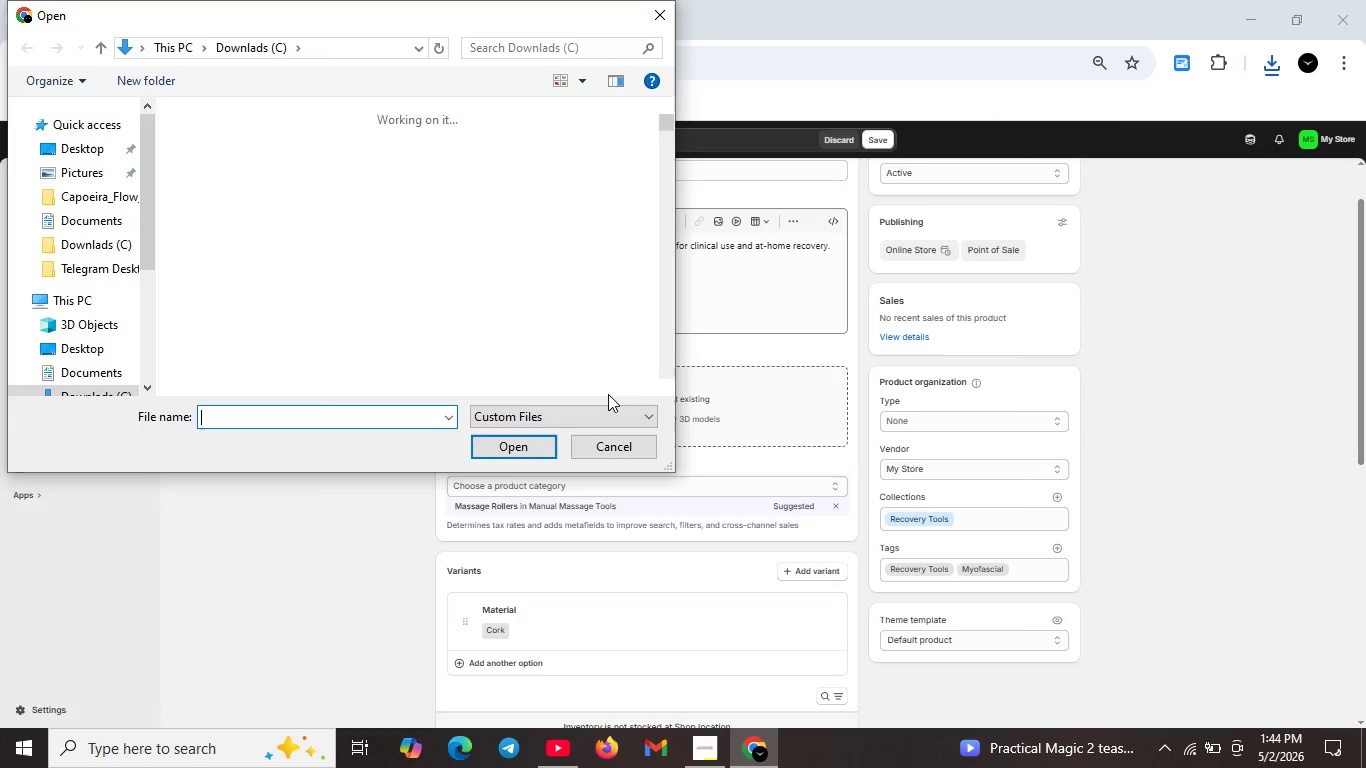 
key(E)
 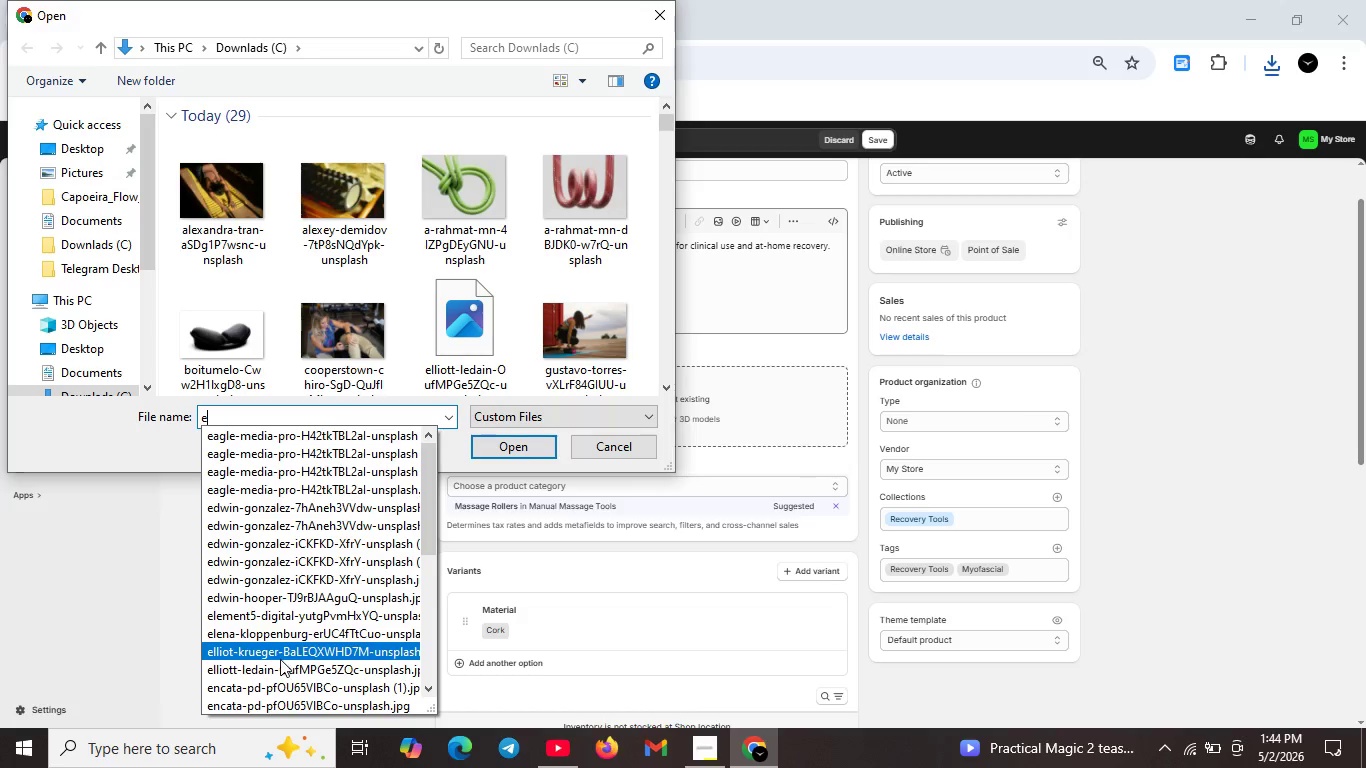 
left_click([268, 664])
 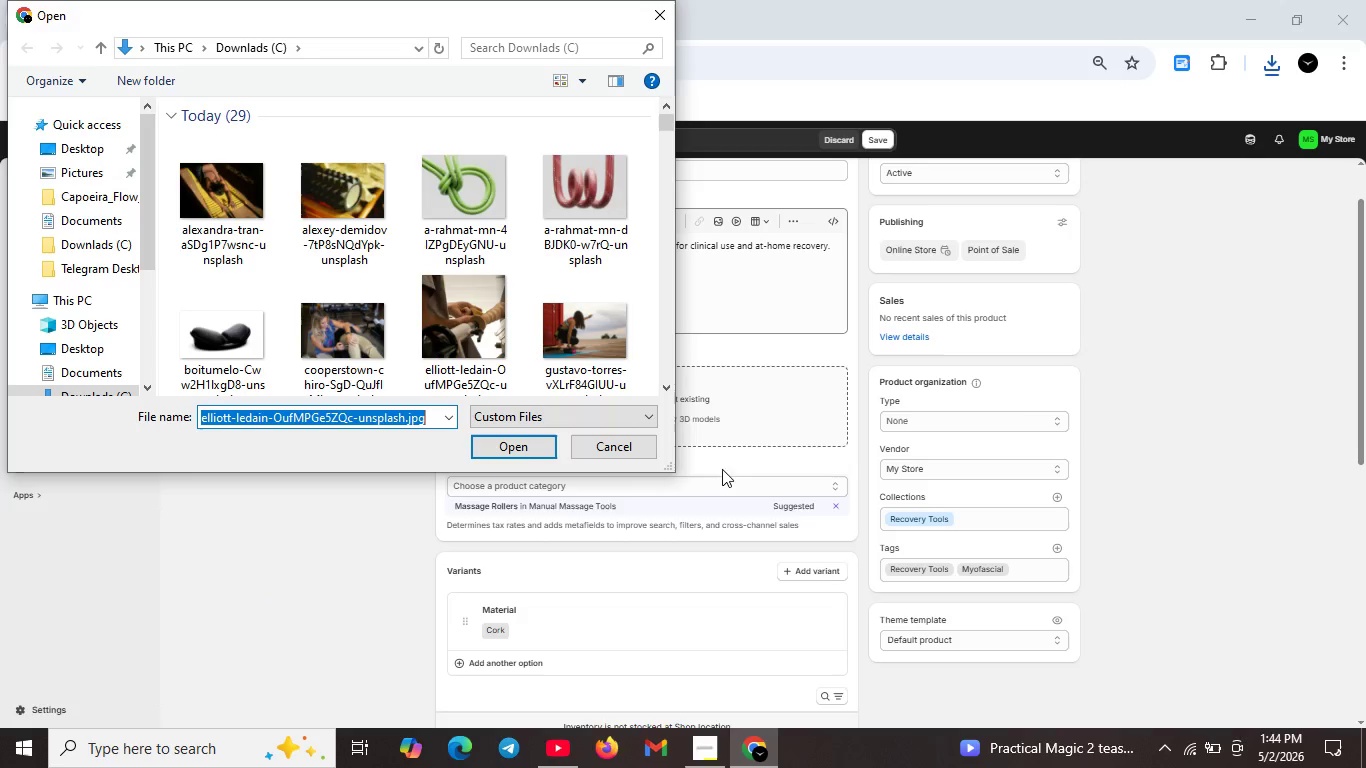 
left_click([543, 449])
 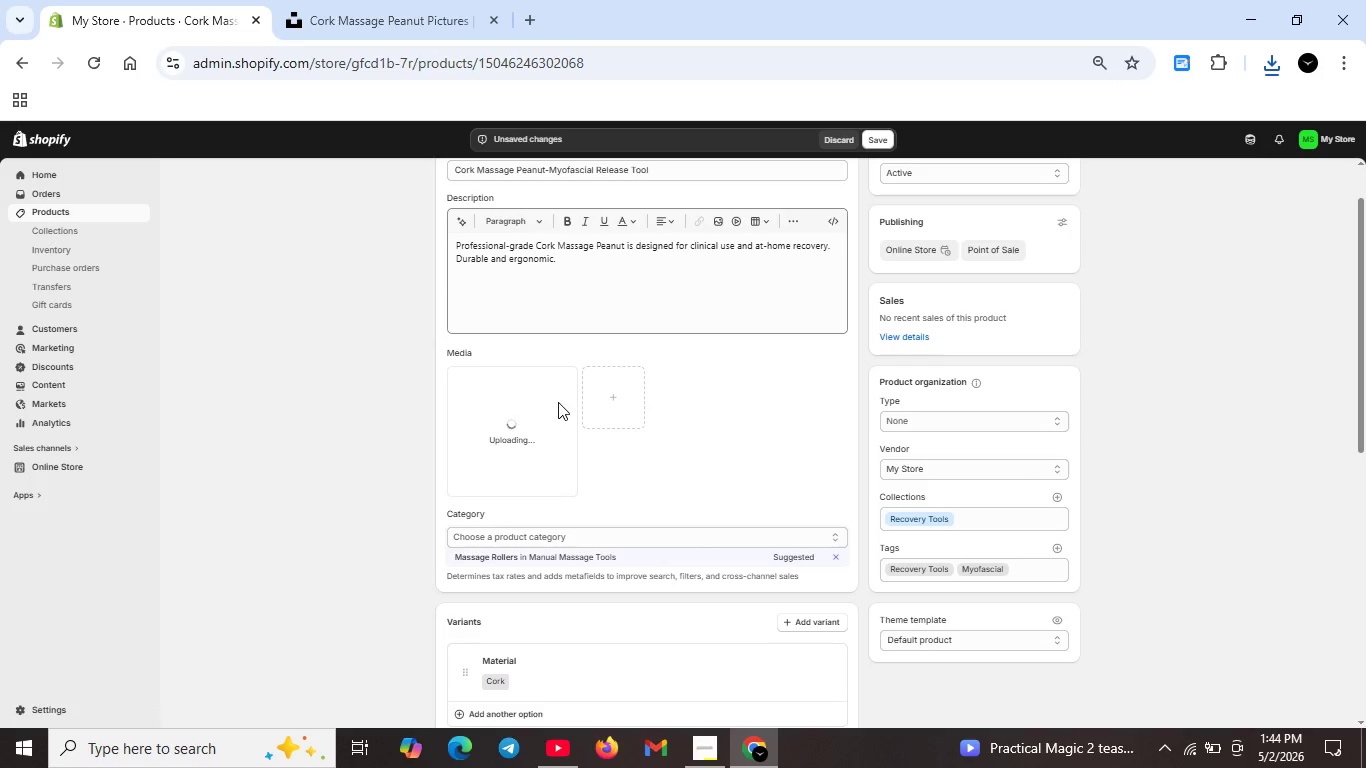 
wait(20.11)
 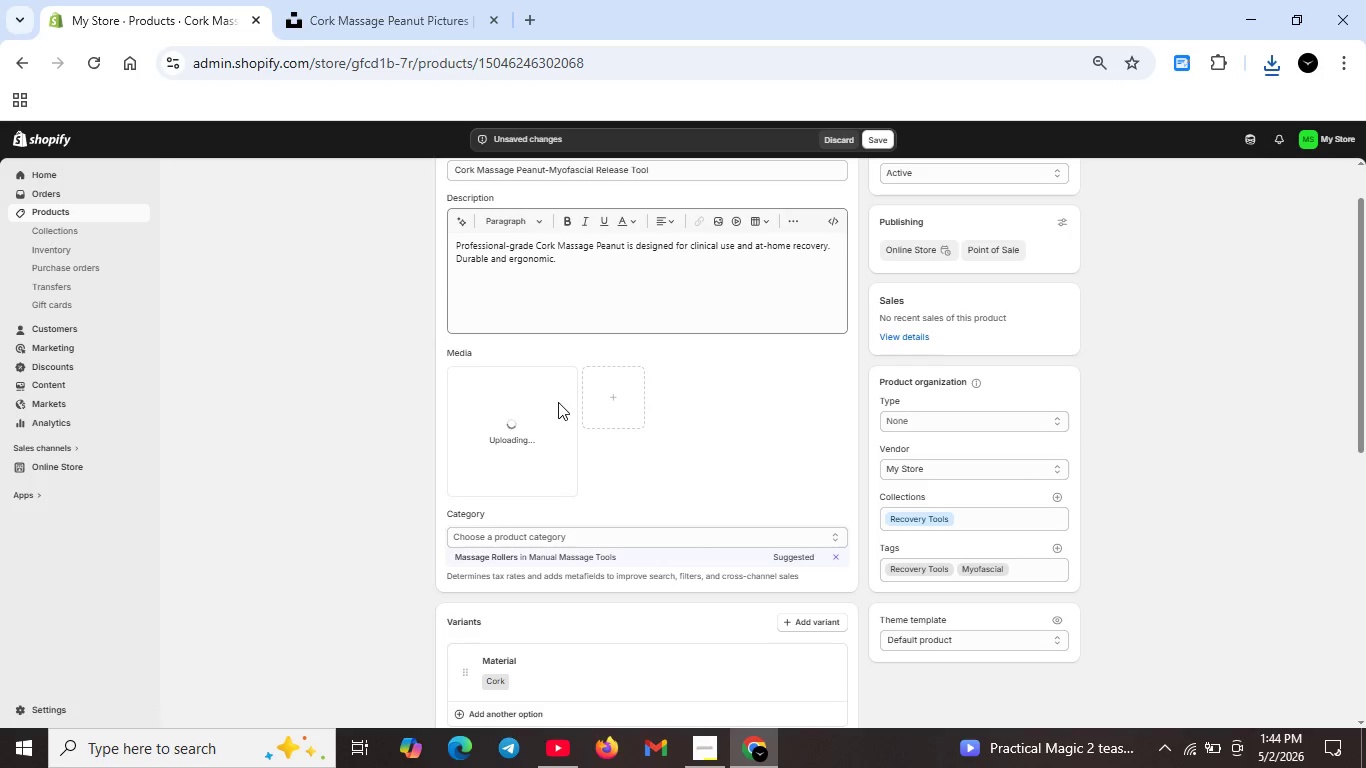 
scroll: coordinate [559, 394], scroll_direction: down, amount: 2.0
 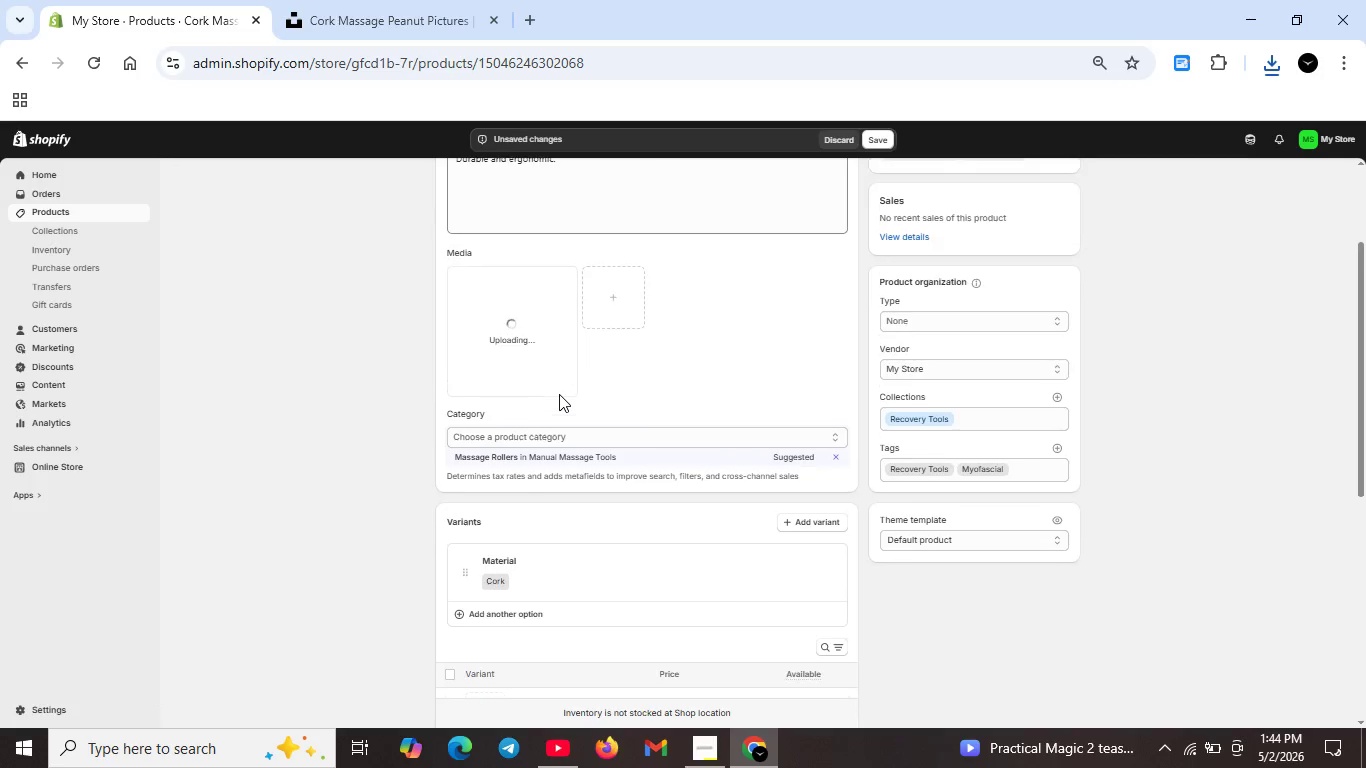 
scroll: coordinate [559, 394], scroll_direction: up, amount: 5.0
 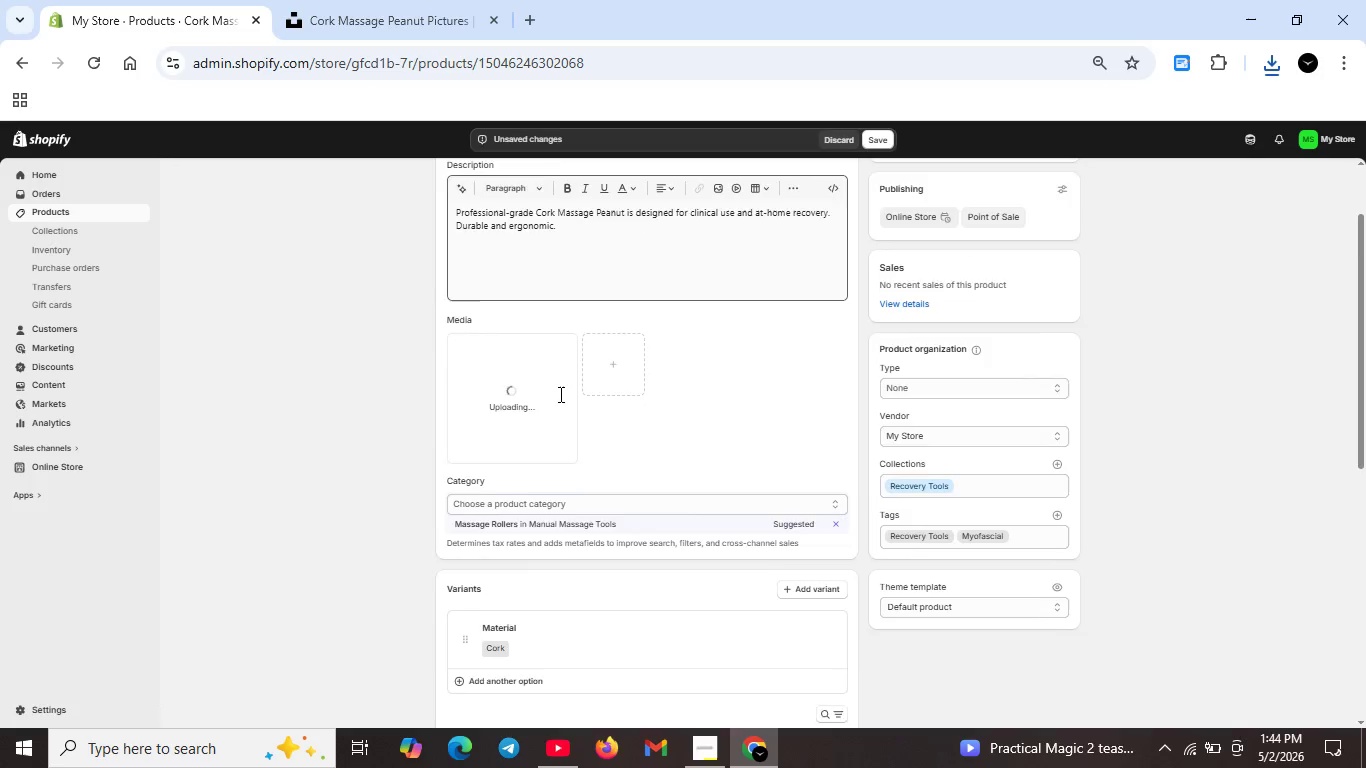 
scroll: coordinate [559, 394], scroll_direction: down, amount: 7.0
 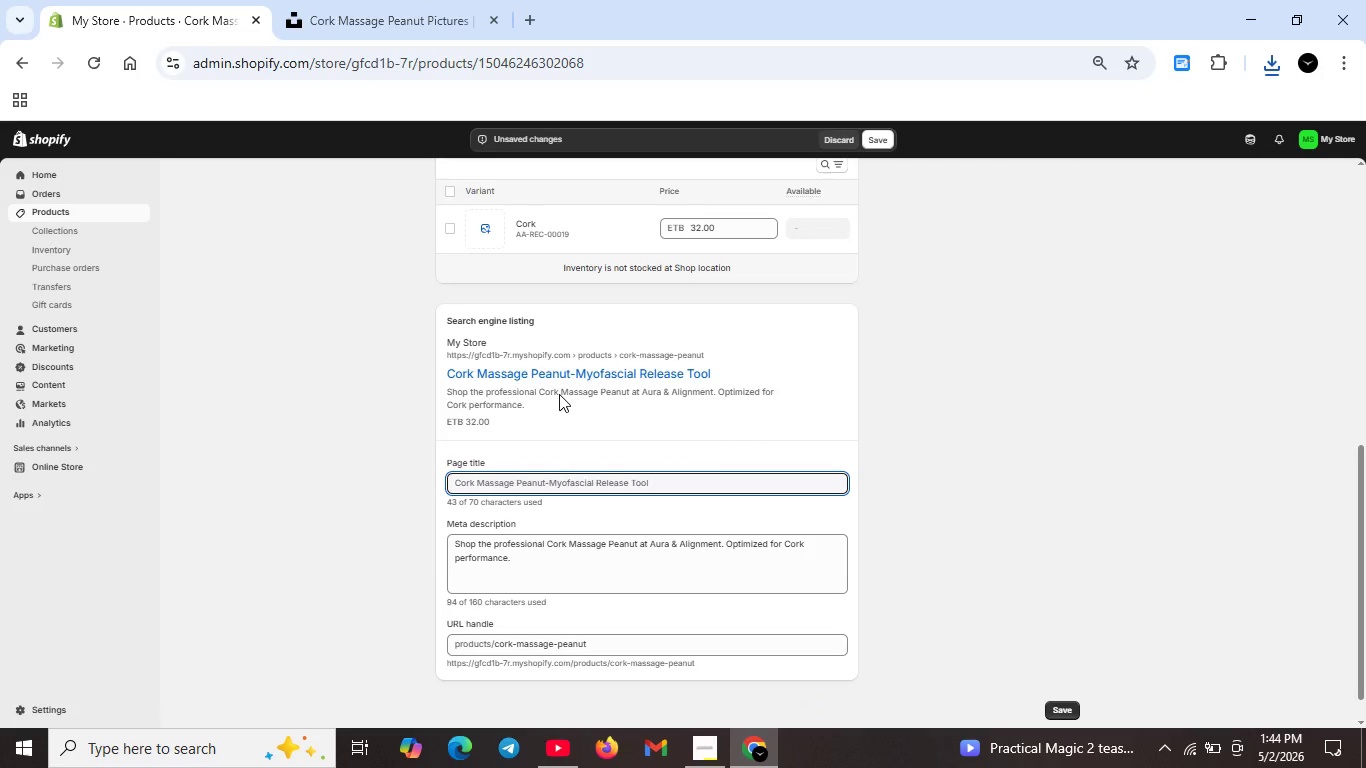 
scroll: coordinate [559, 394], scroll_direction: up, amount: 7.0
 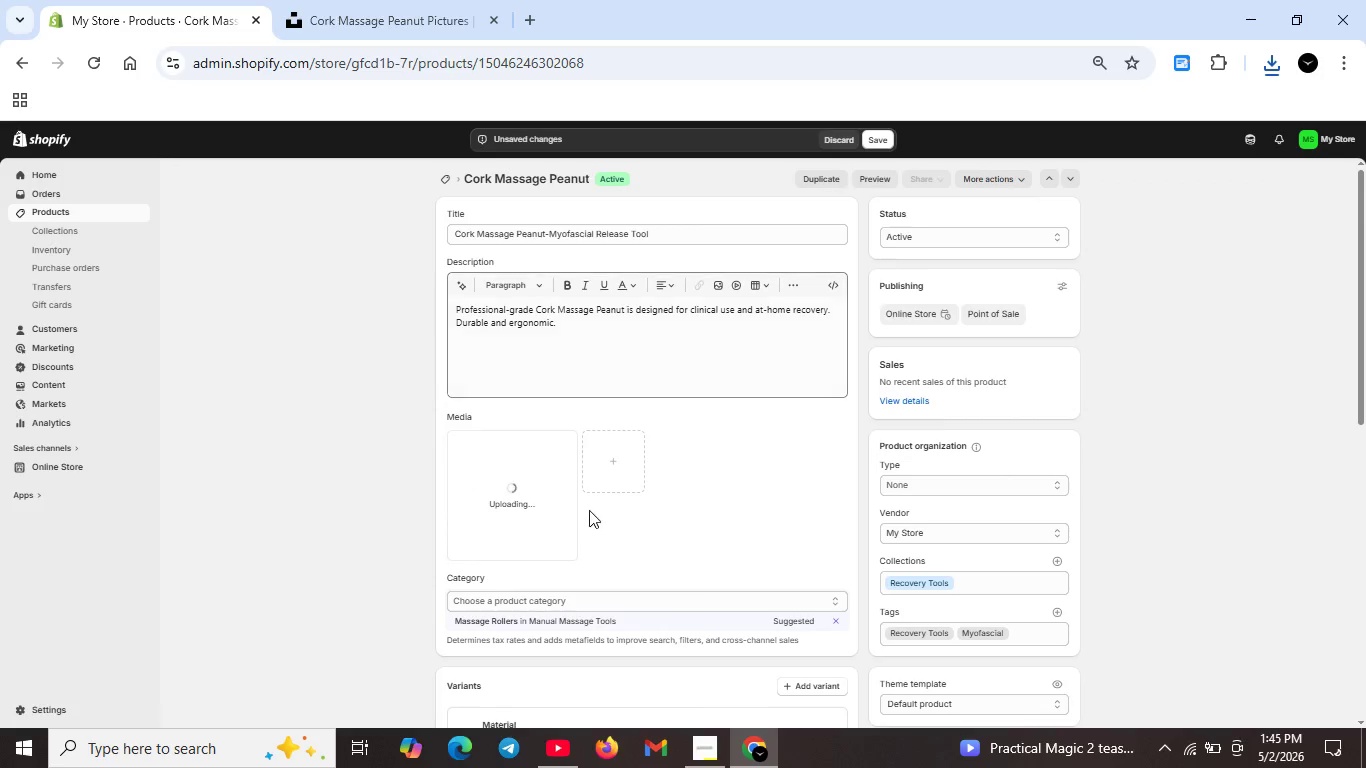 
scroll: coordinate [593, 524], scroll_direction: down, amount: 10.0
 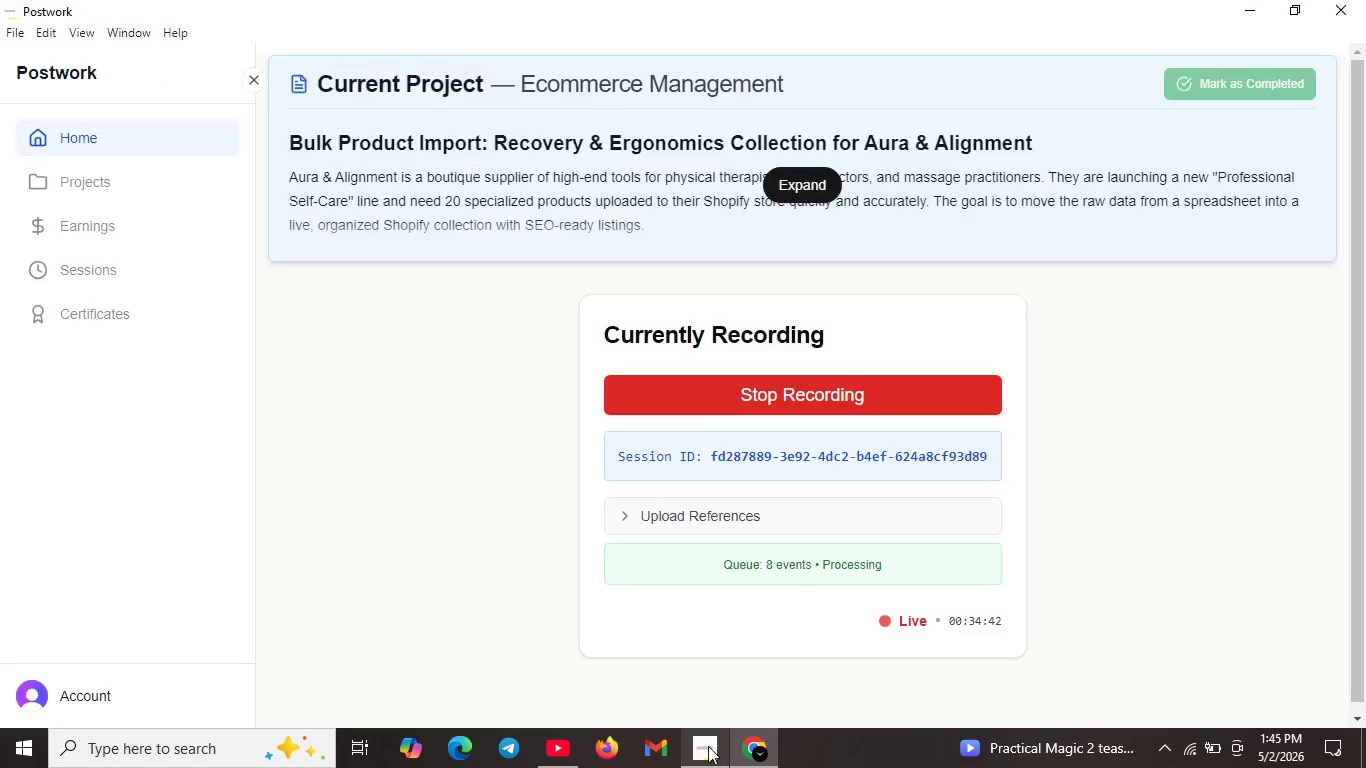 
left_click([706, 747])
 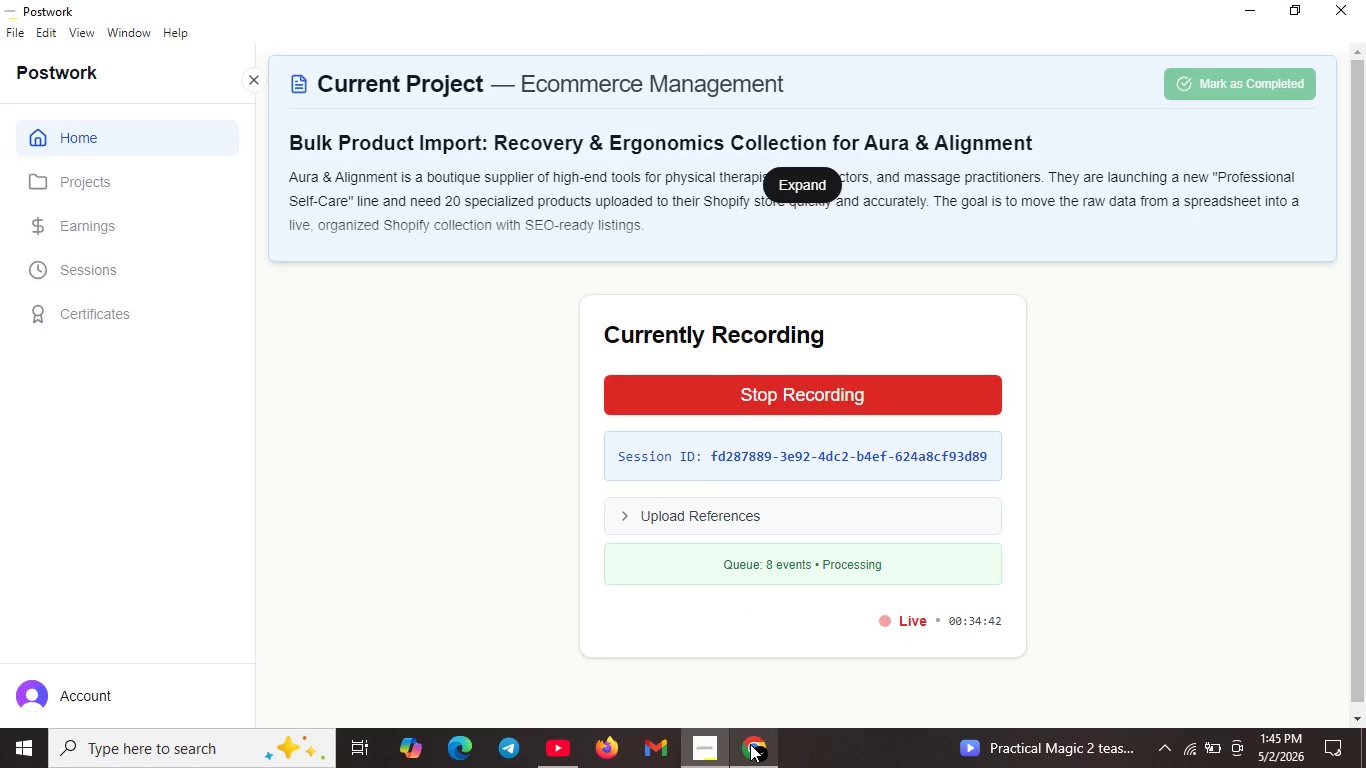 
left_click([750, 744])
 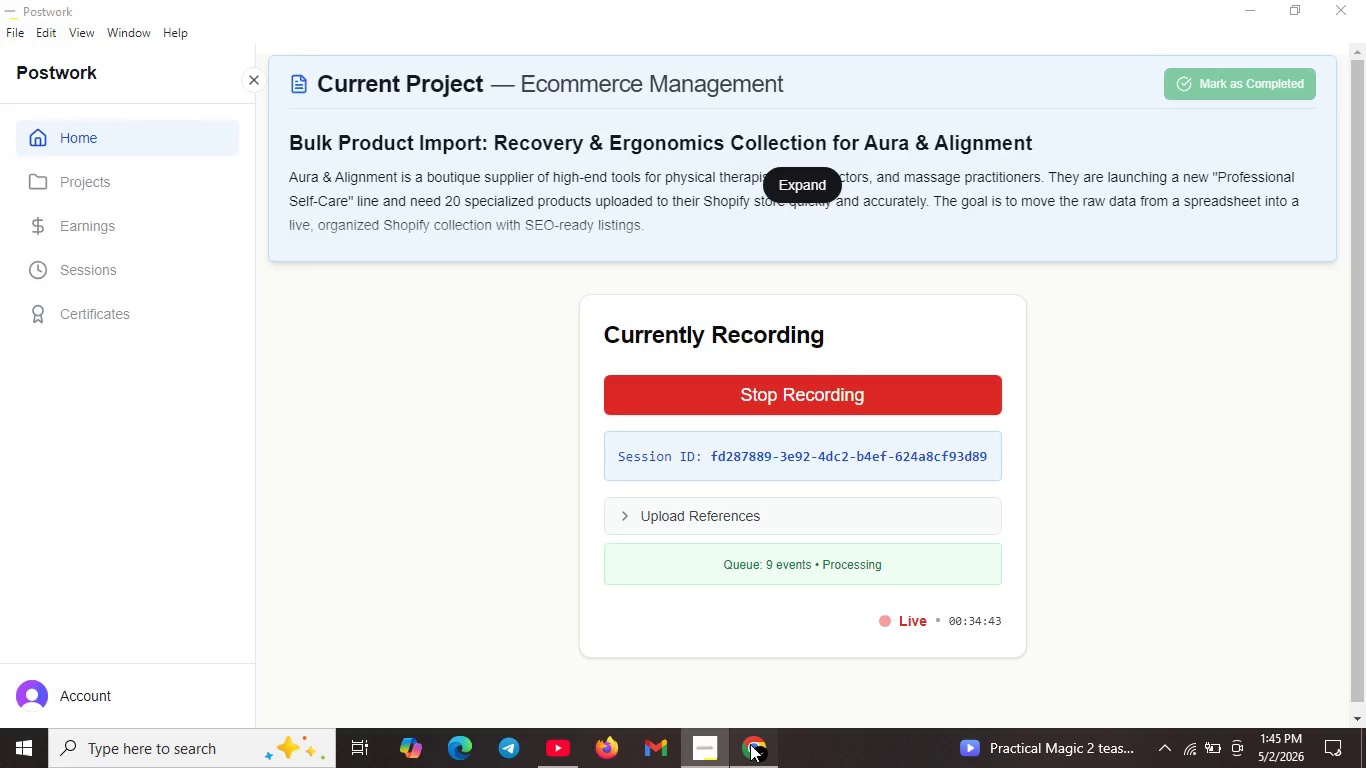 
scroll: coordinate [609, 411], scroll_direction: up, amount: 13.0
 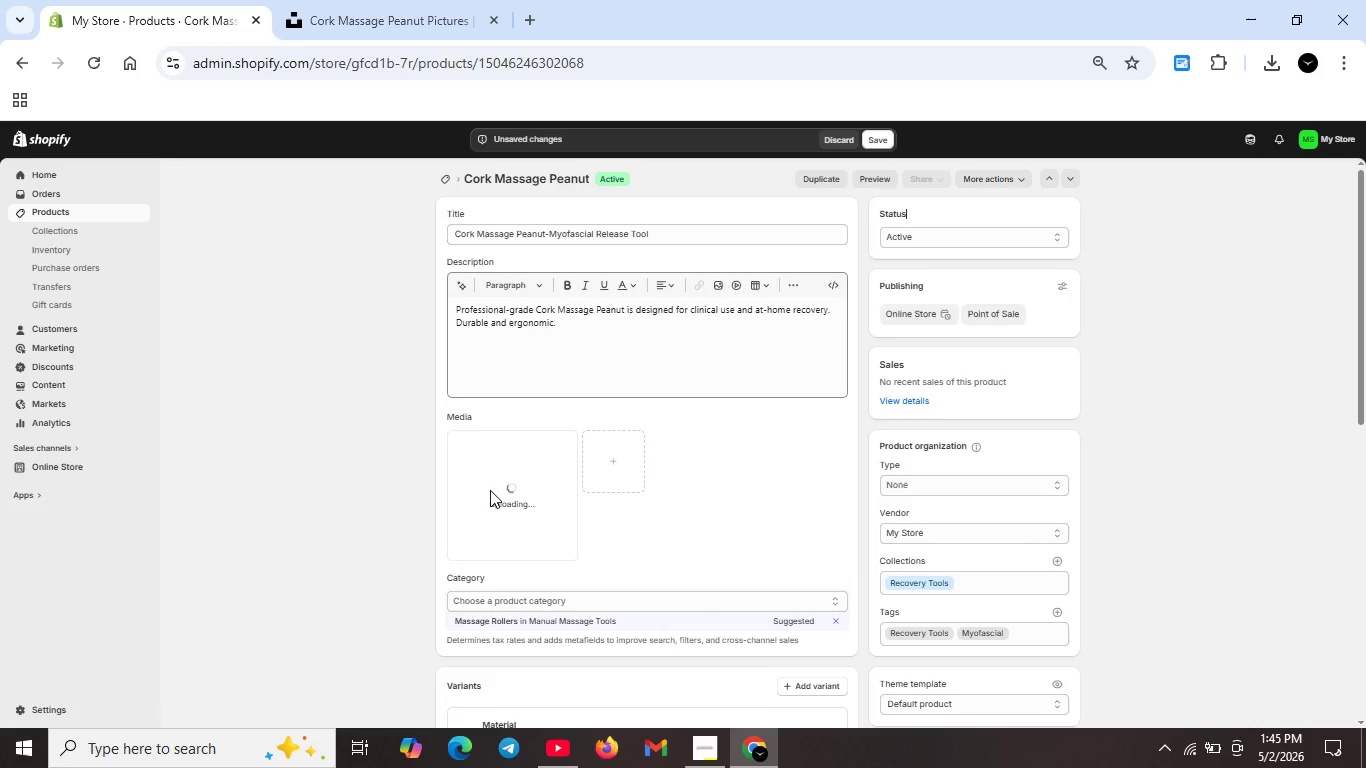 
wait(13.44)
 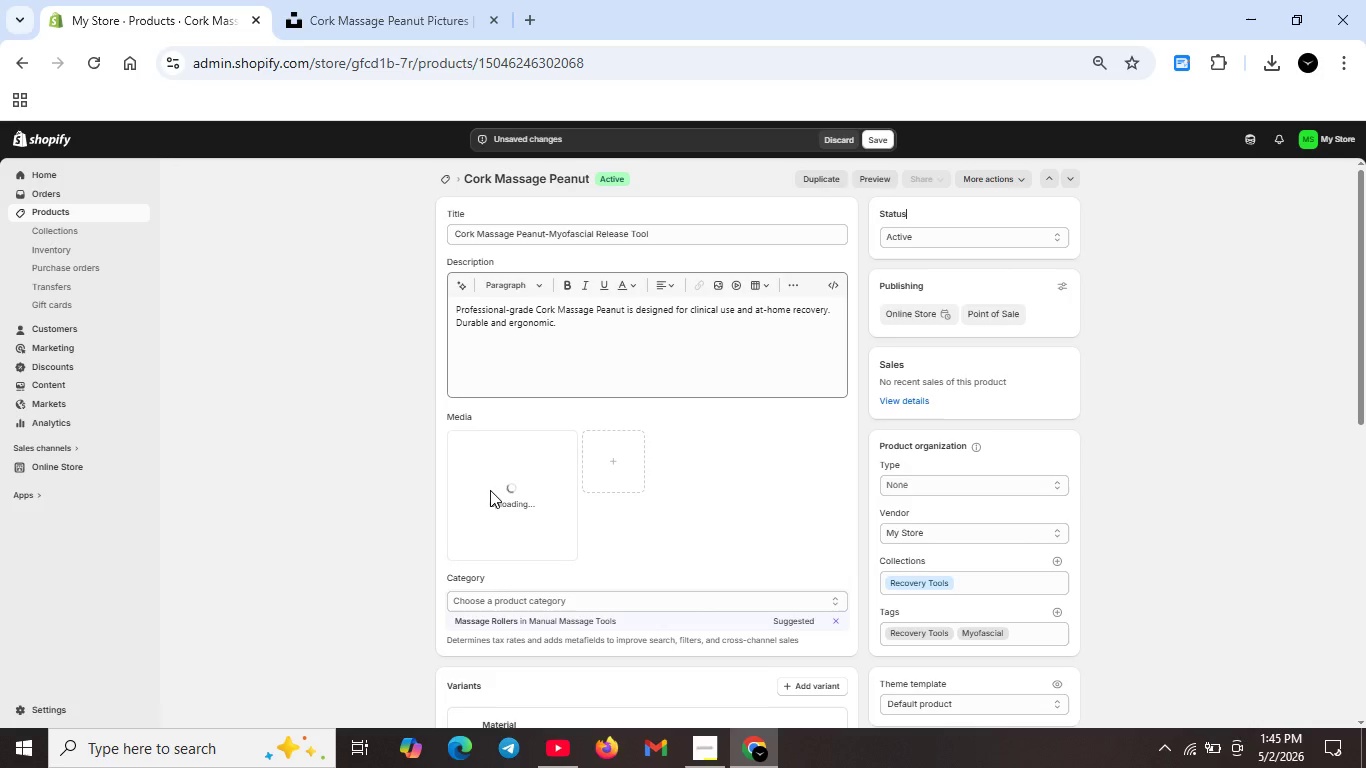 
scroll: coordinate [672, 271], scroll_direction: up, amount: 1.0
 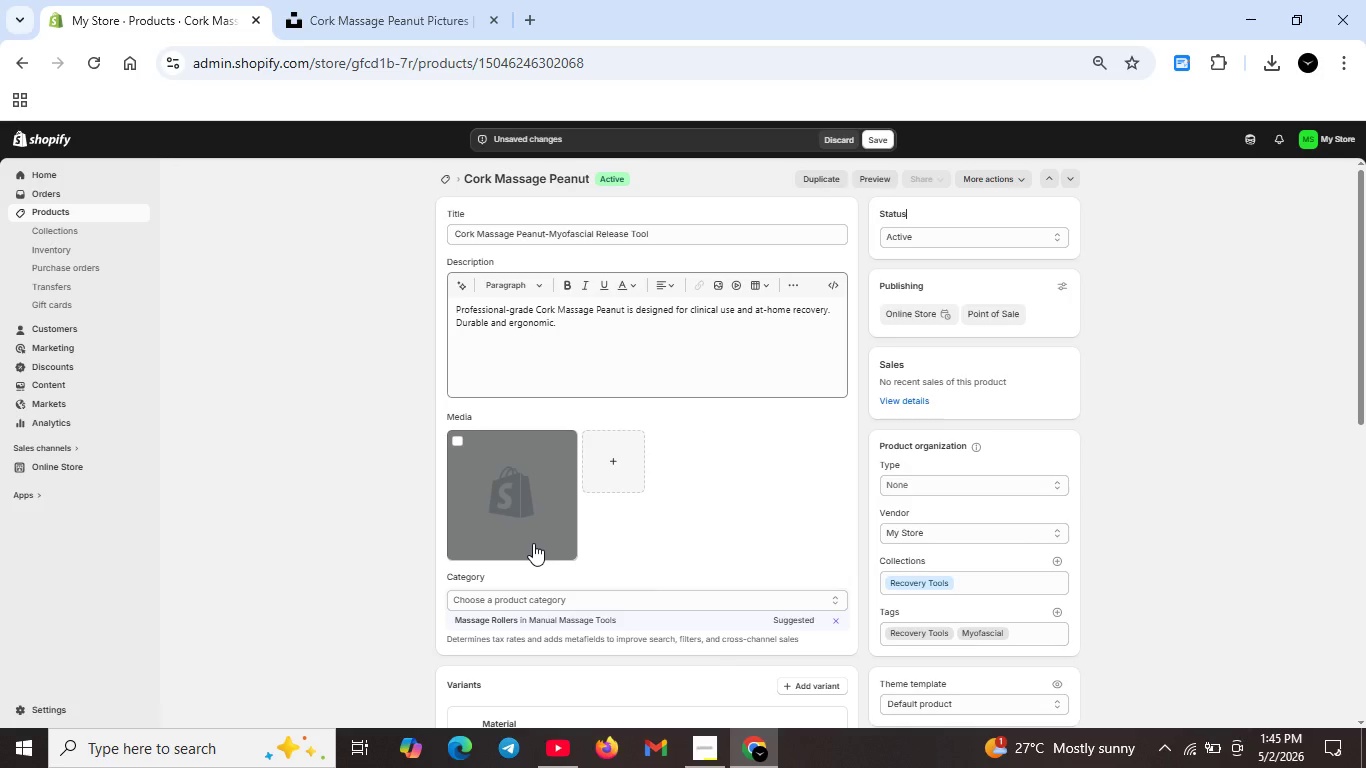 
wait(26.0)
 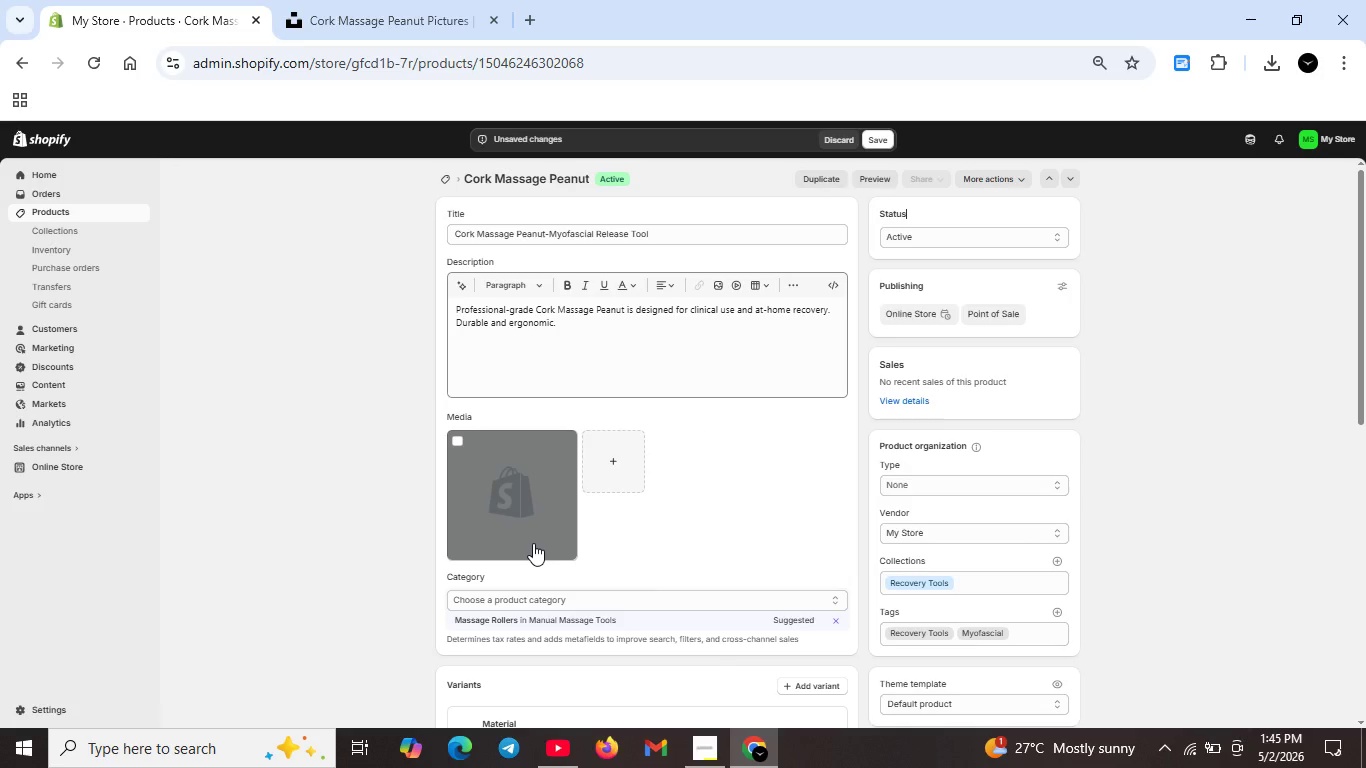 
double_click([538, 506])
 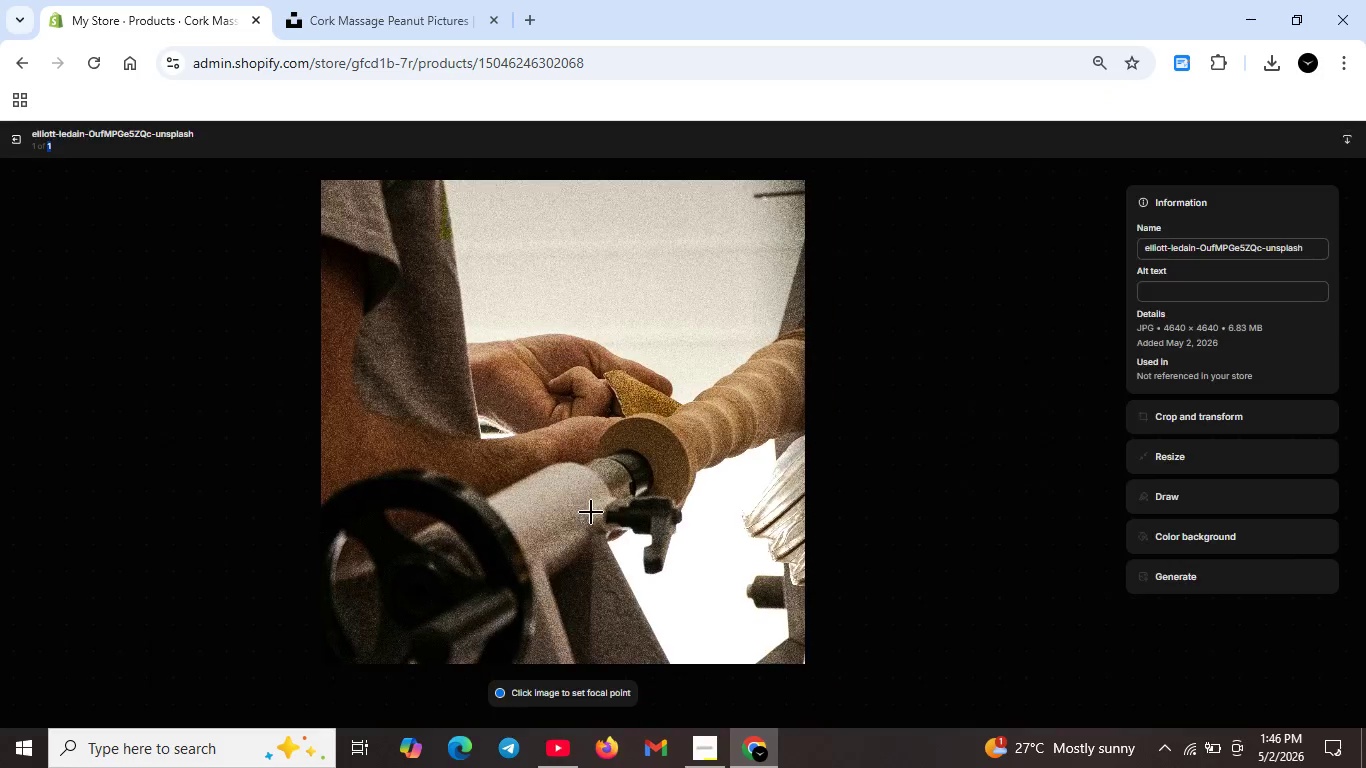 
wait(16.06)
 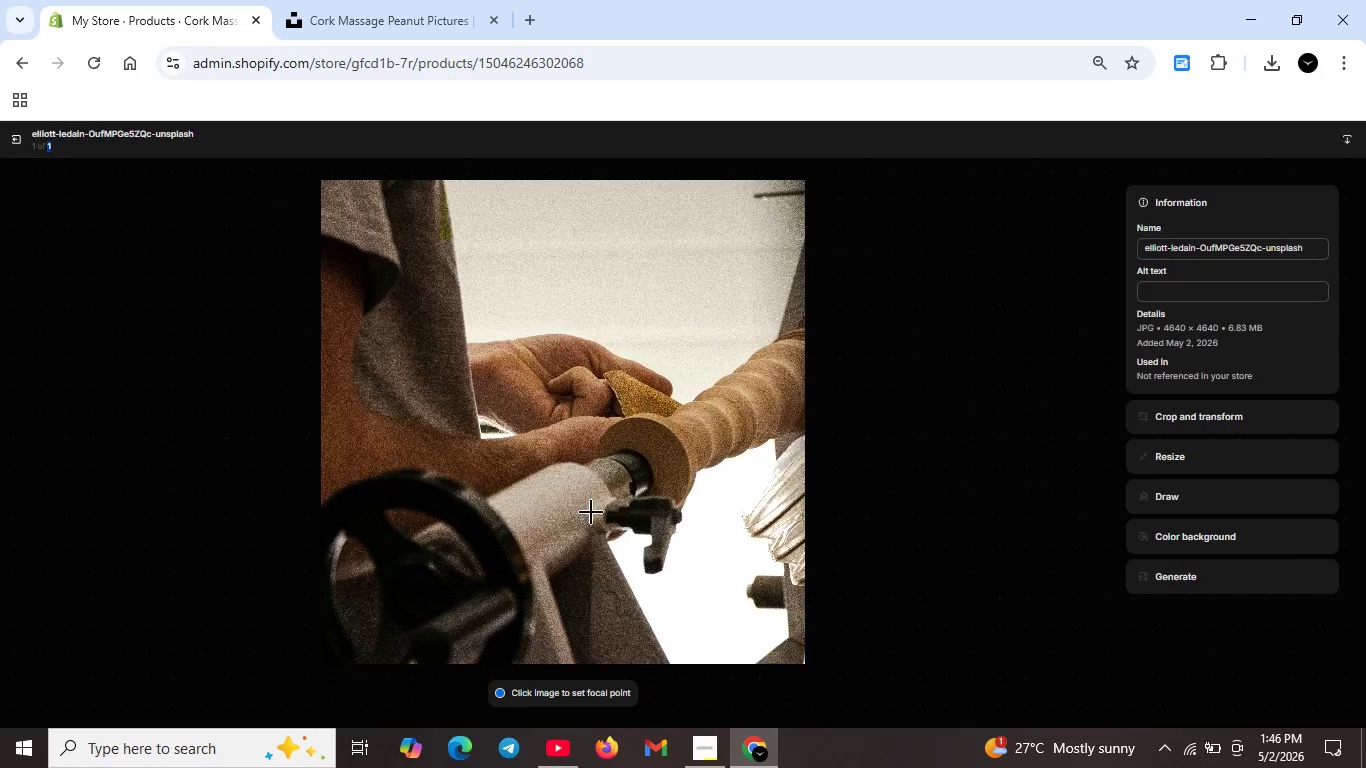 
left_click([1184, 287])
 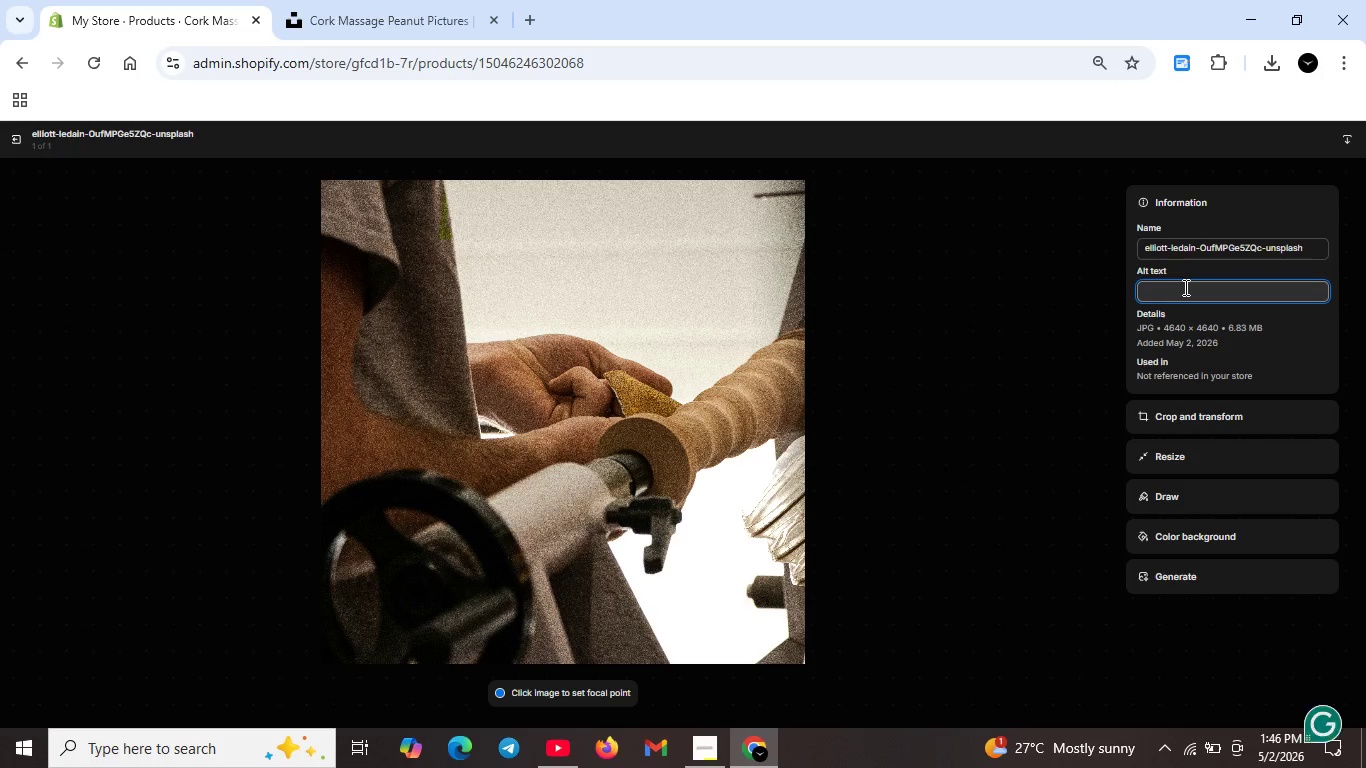 
type(Cork massage peanut for spinal and foot myofascinal release. Professional )
 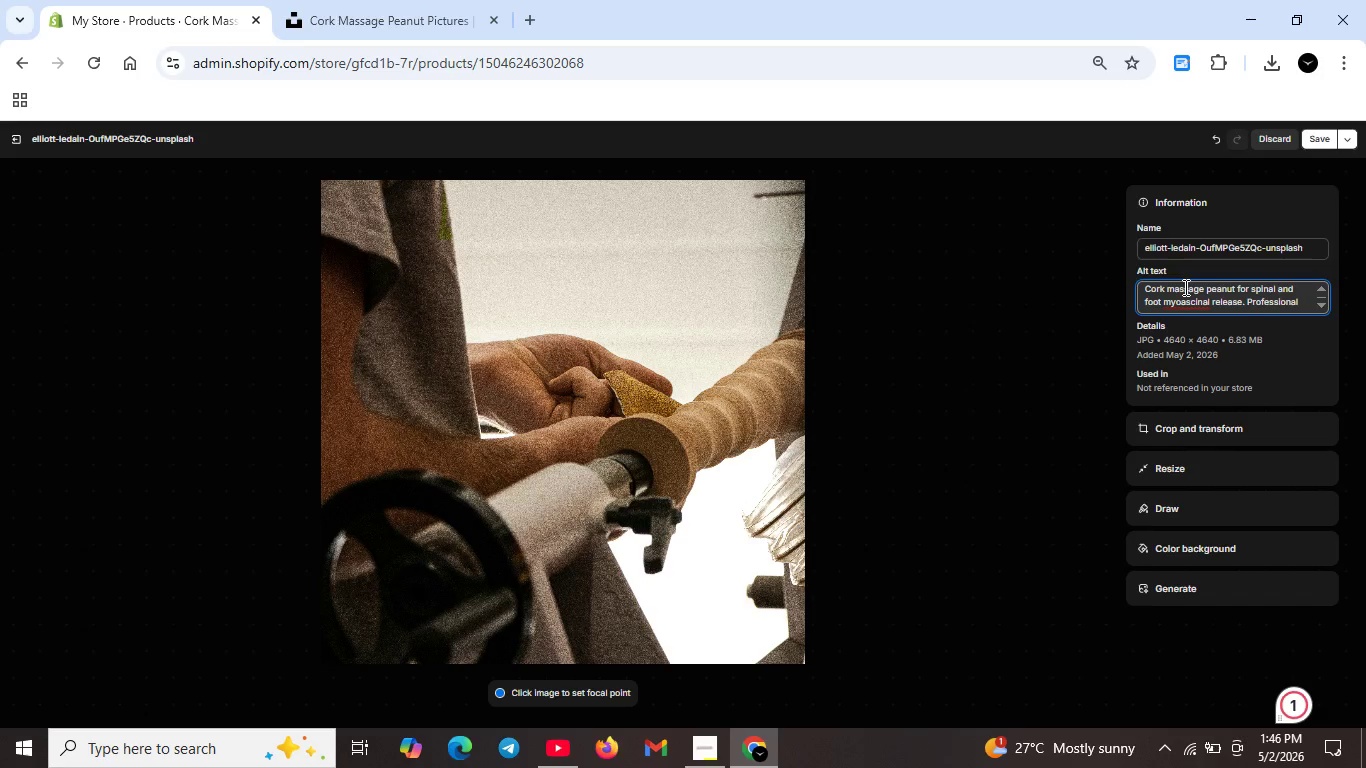 
wait(5.05)
 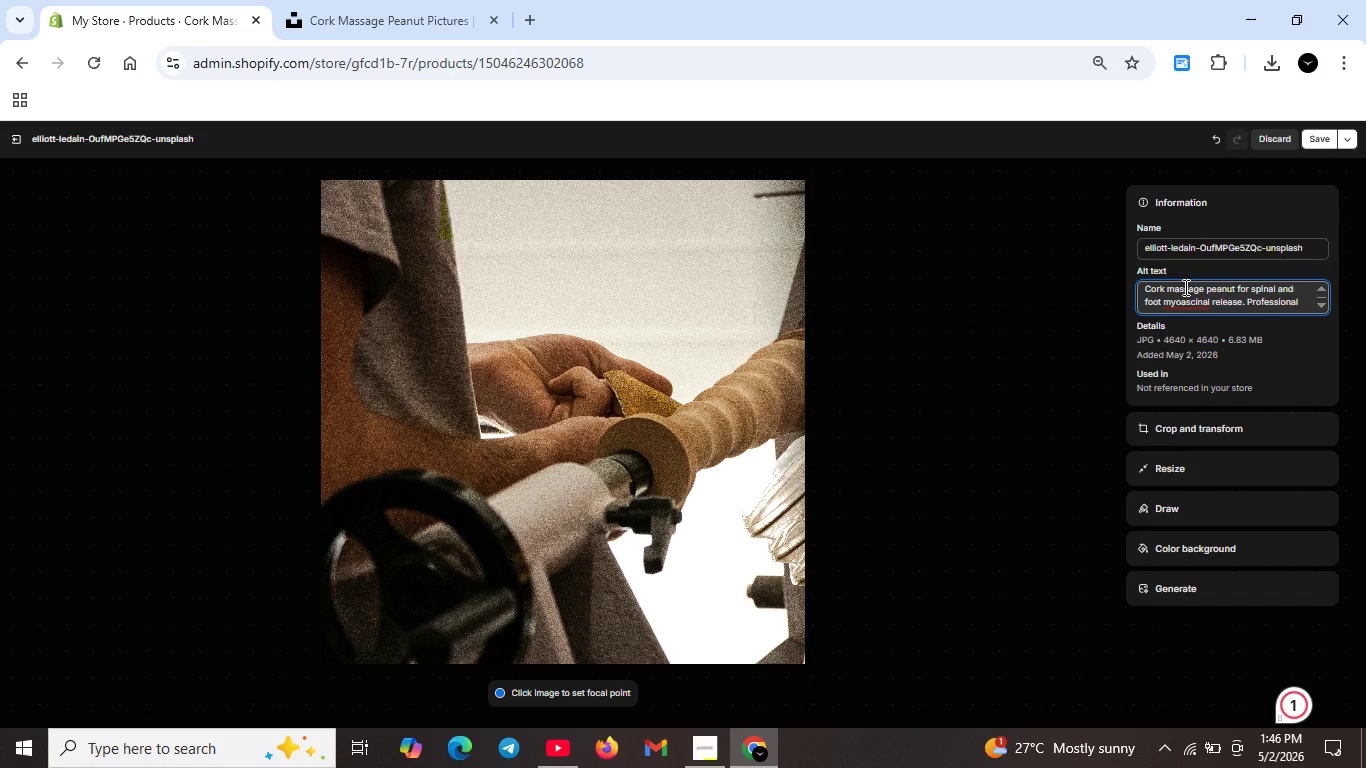 
type(mobility tool for physical therapists and athlethes . r)
key(Backspace)
type(Ergonomiv)
key(Backspace)
type(c peanut shape)
 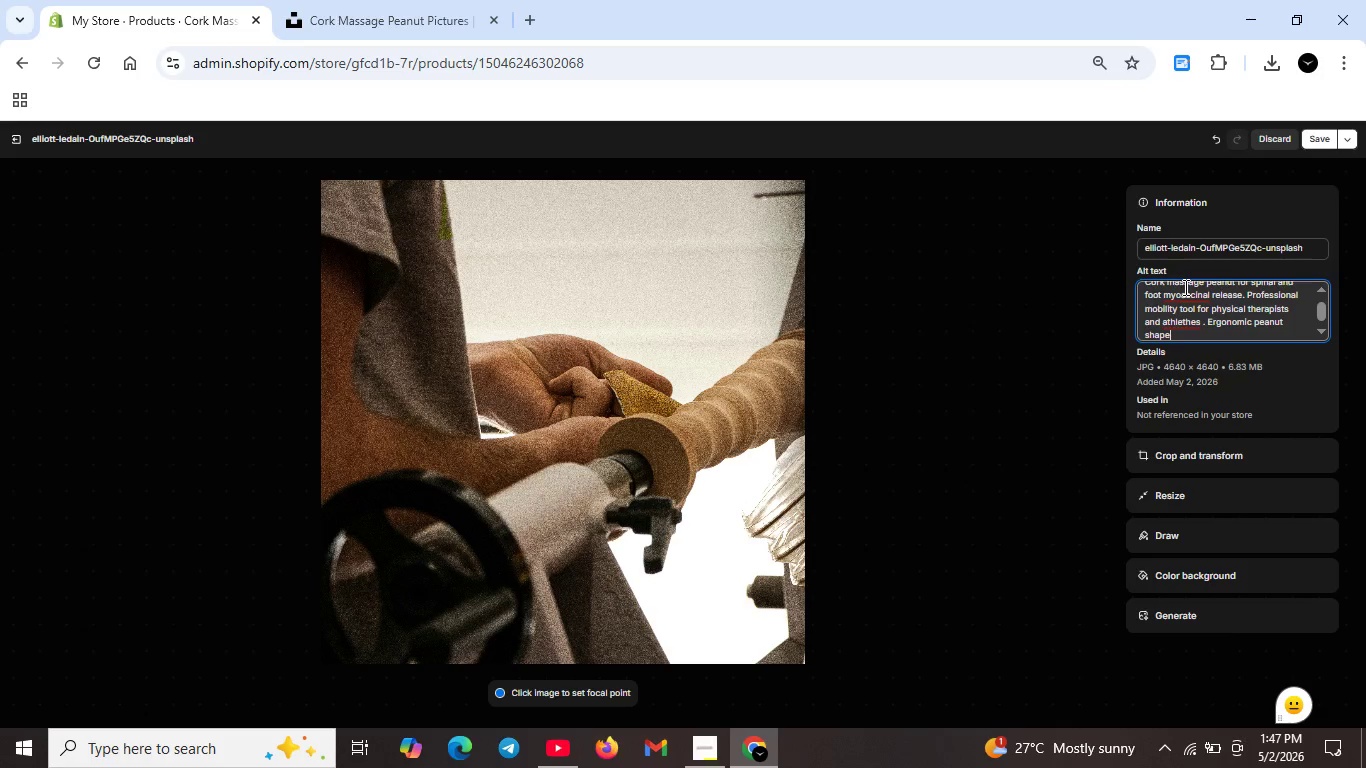 
wait(11.42)
 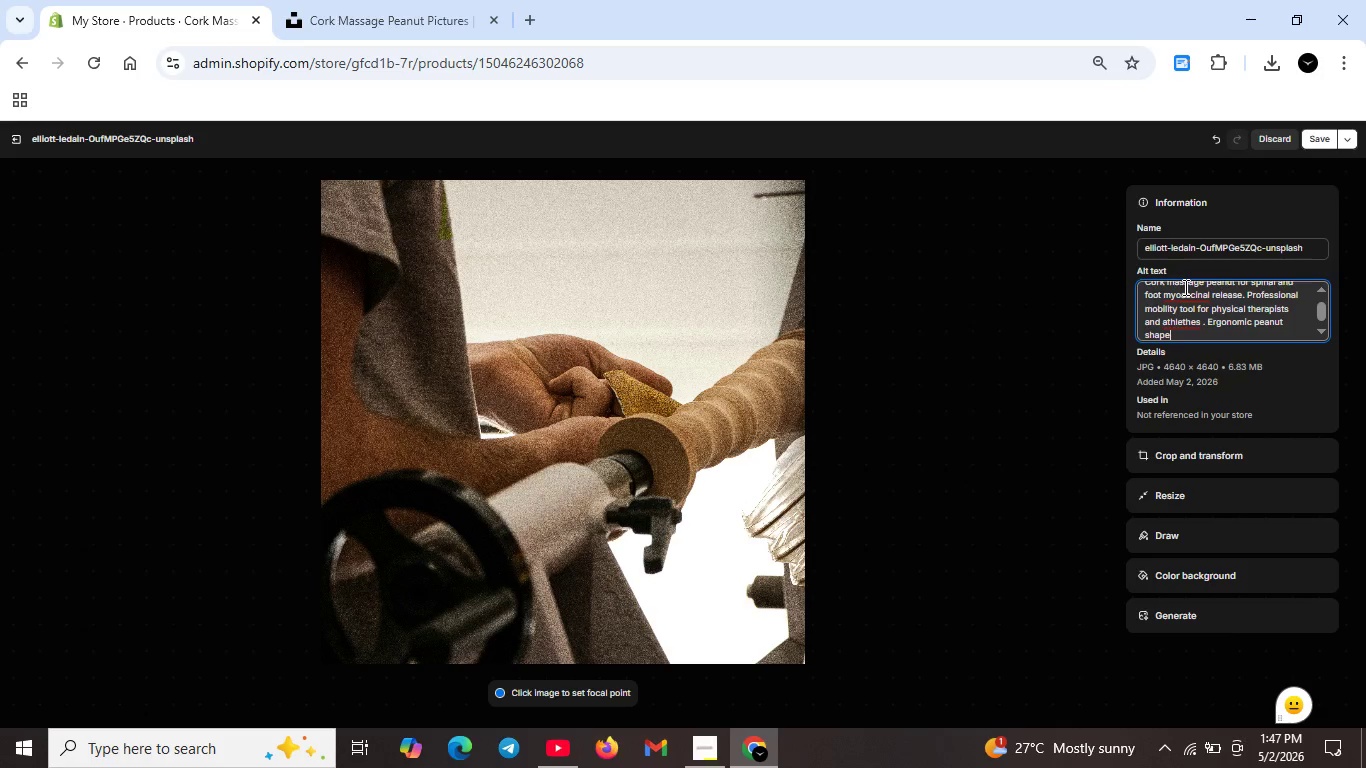 
left_click([1299, 691])
 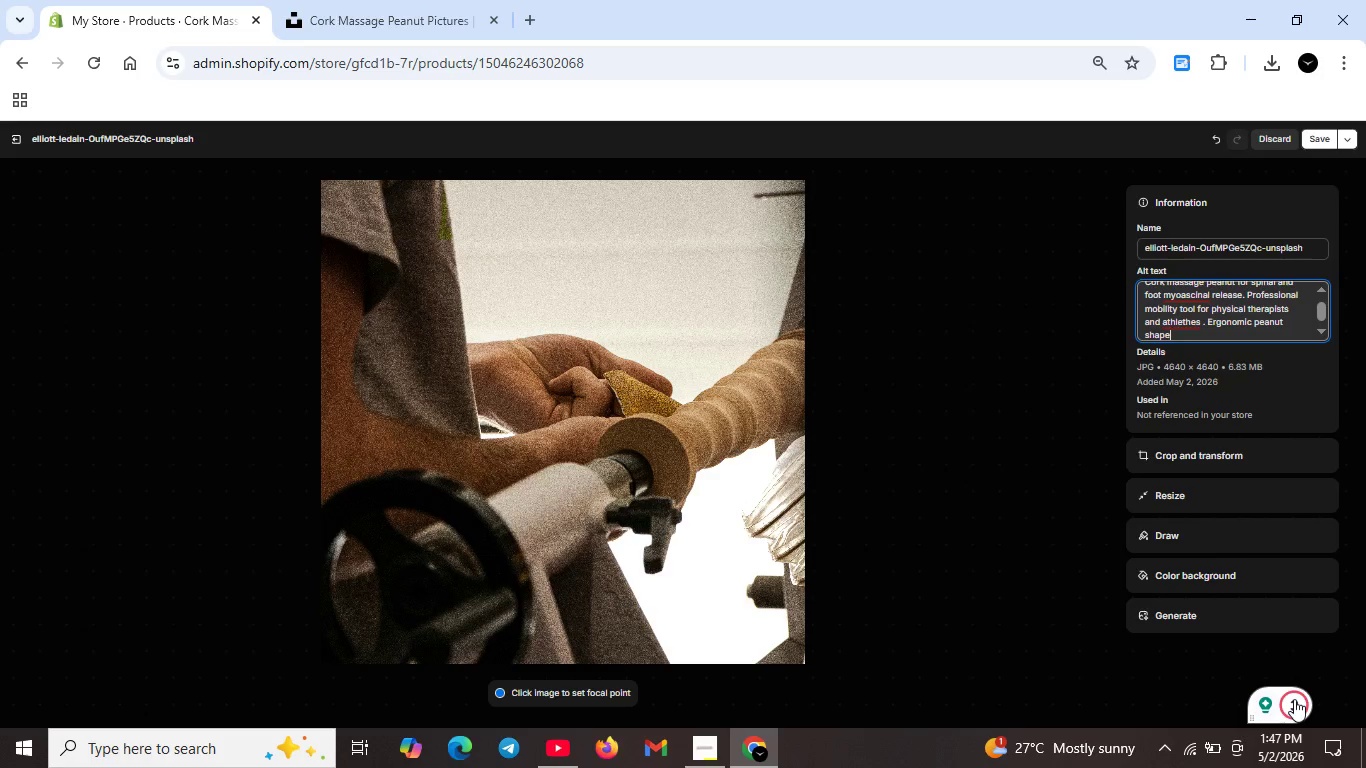 
left_click([1294, 699])
 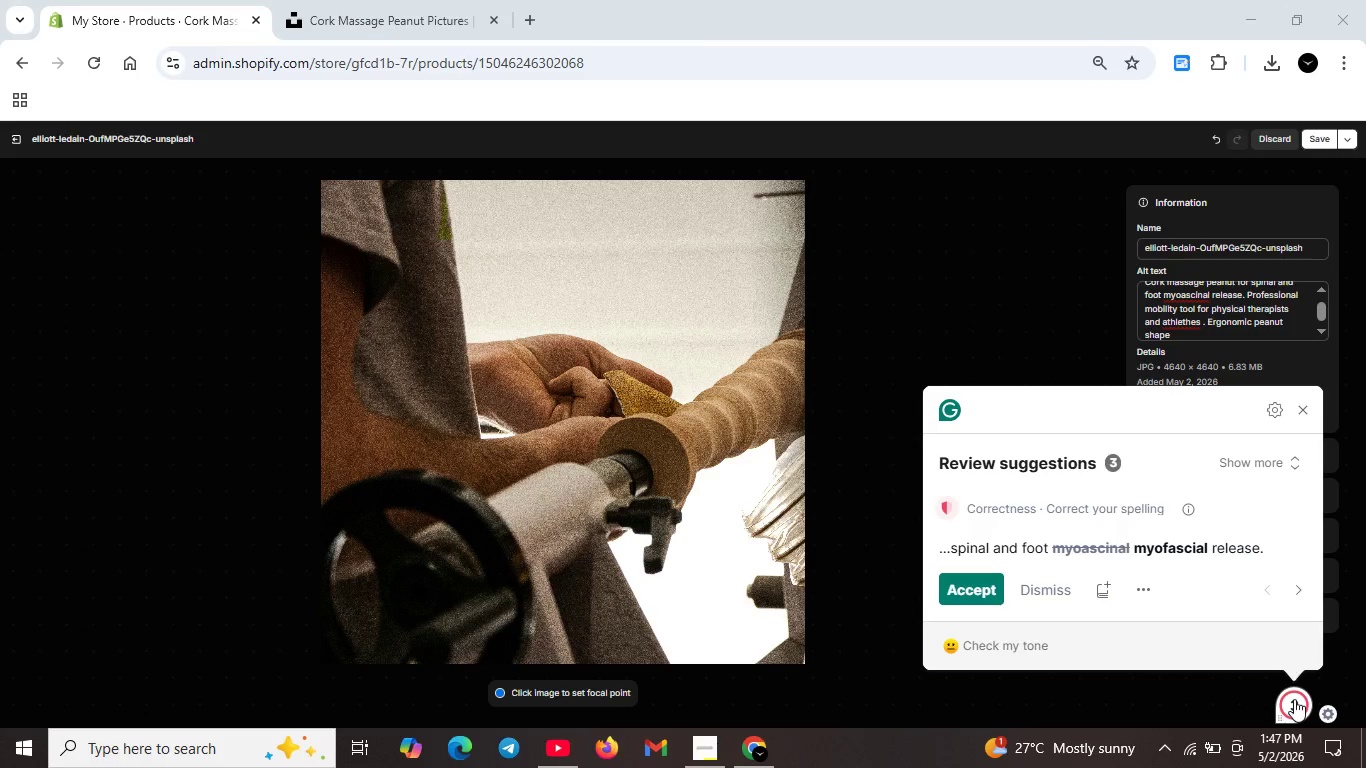 
wait(7.7)
 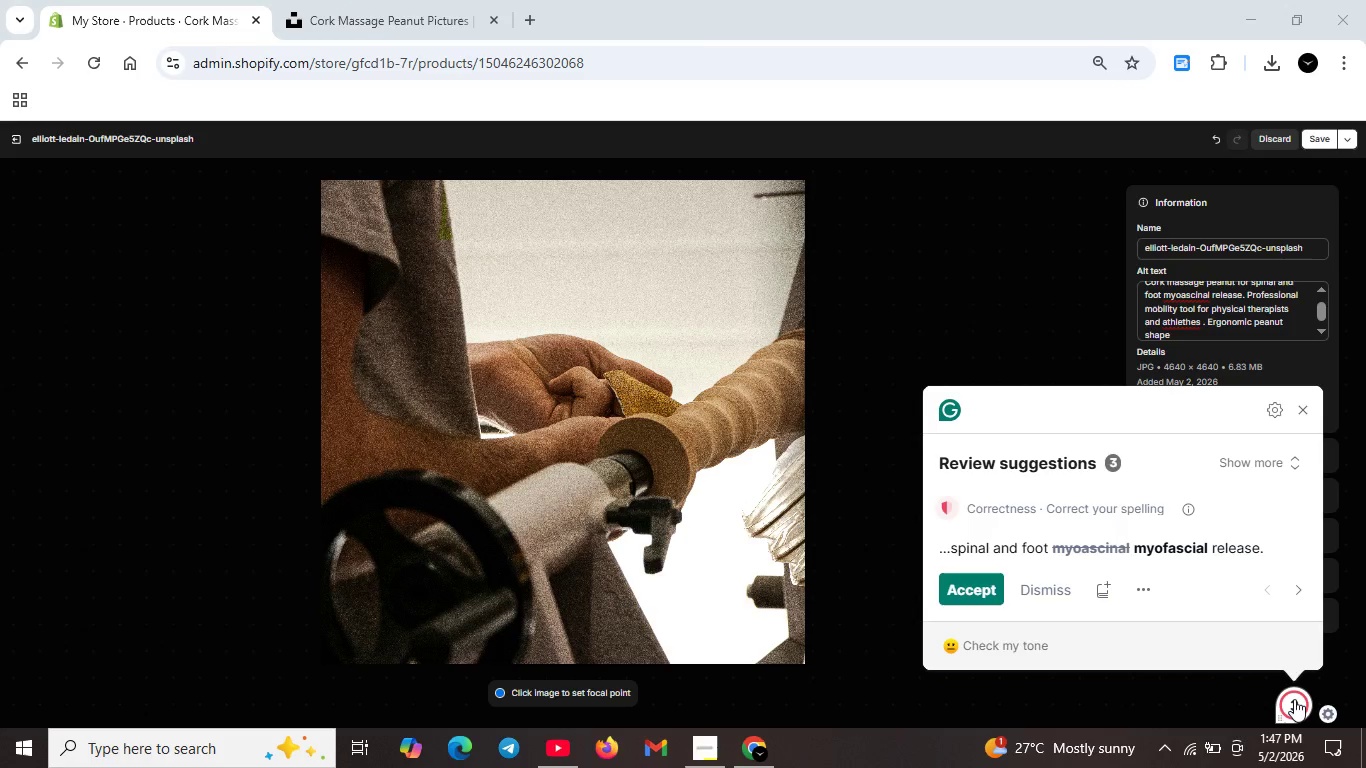 
left_click([969, 592])
 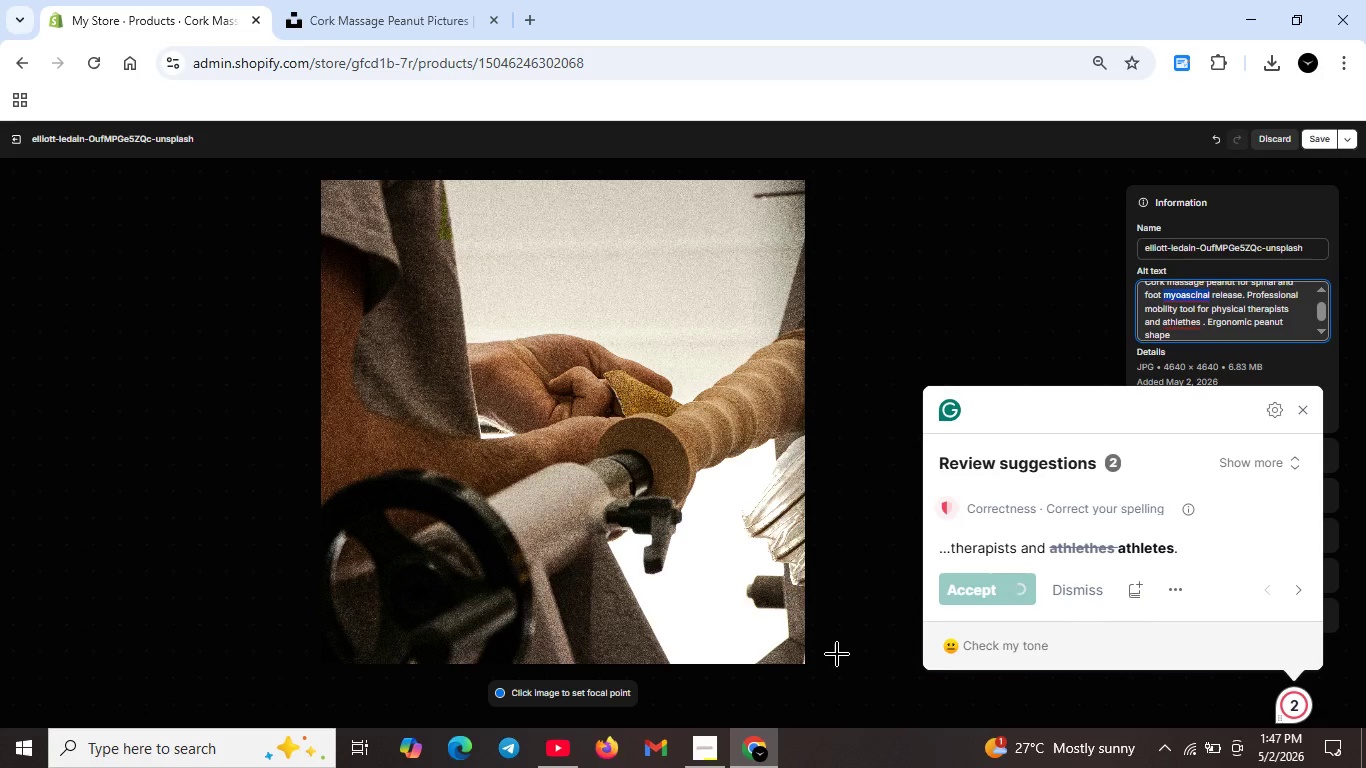 
key(Unknown)
 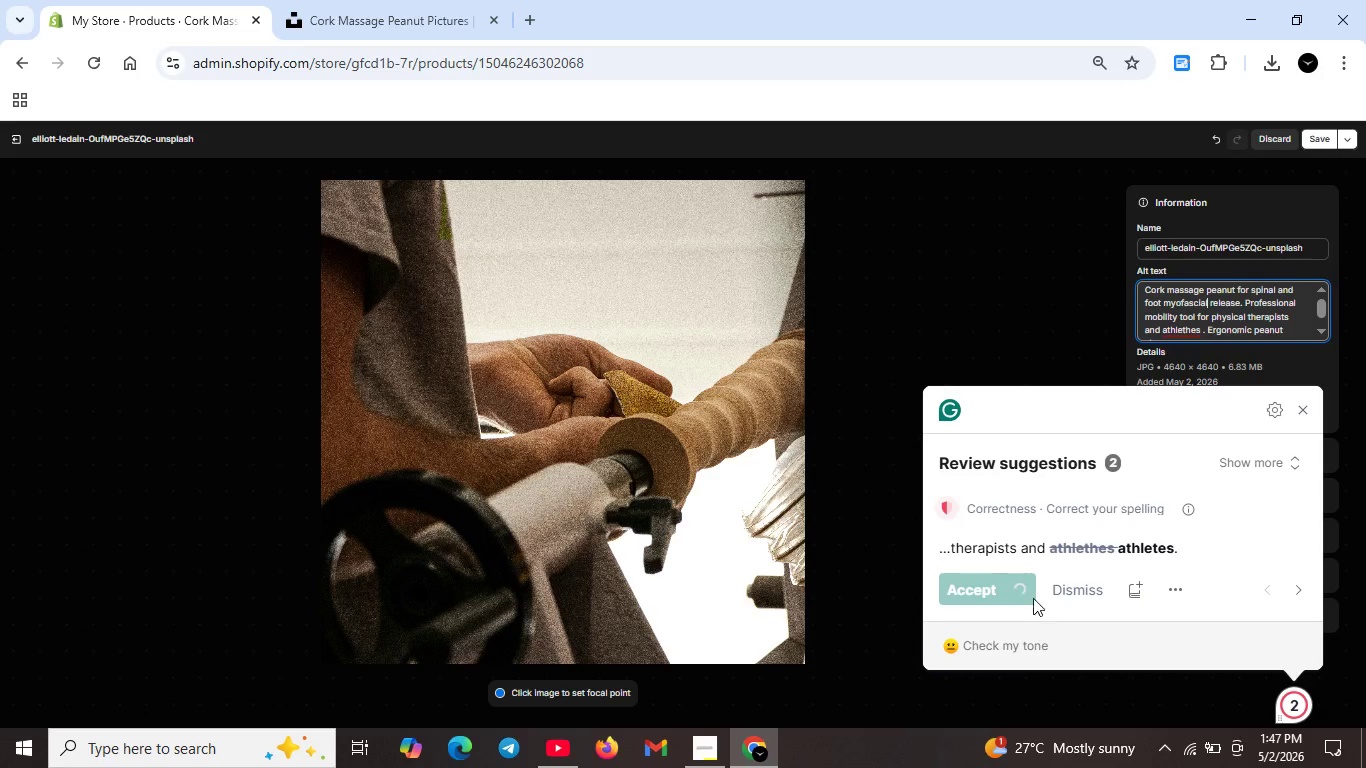 
key(Unknown)
 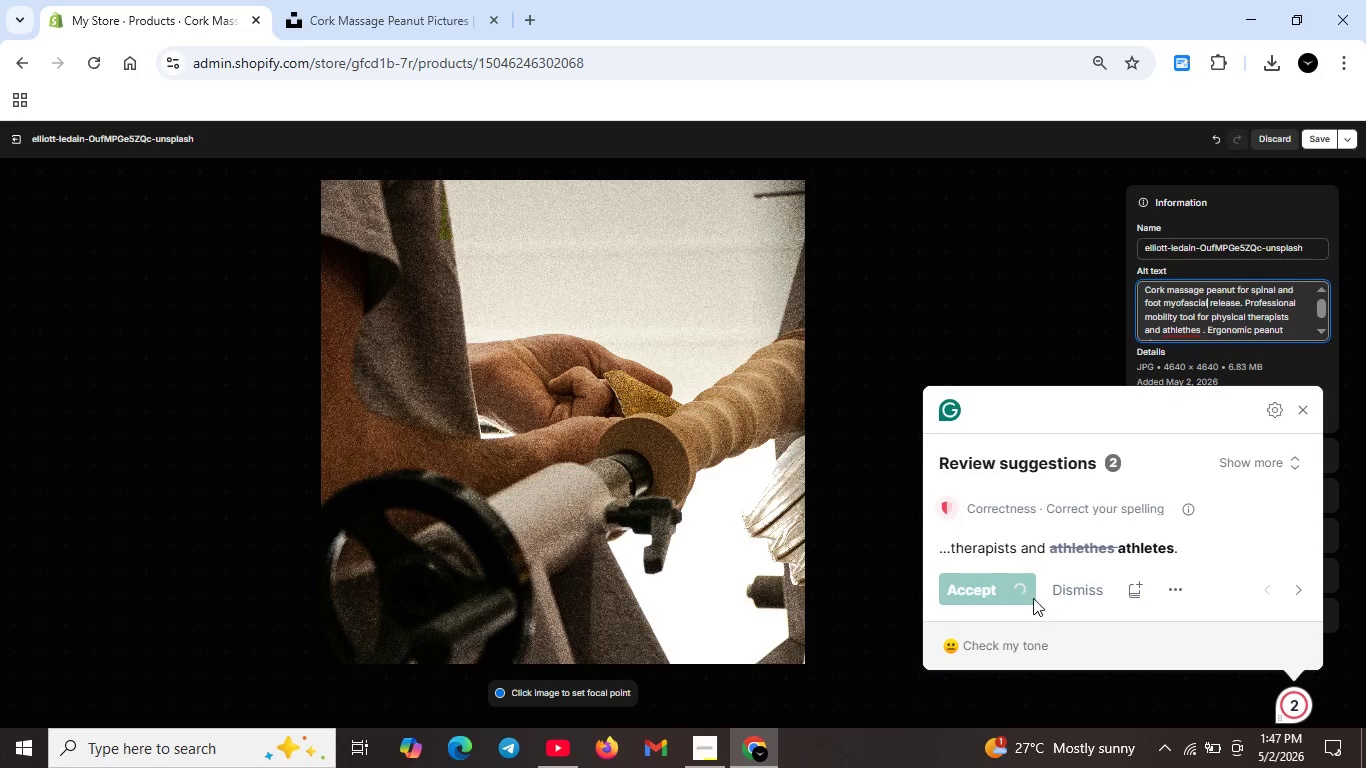 
key(Unknown)
 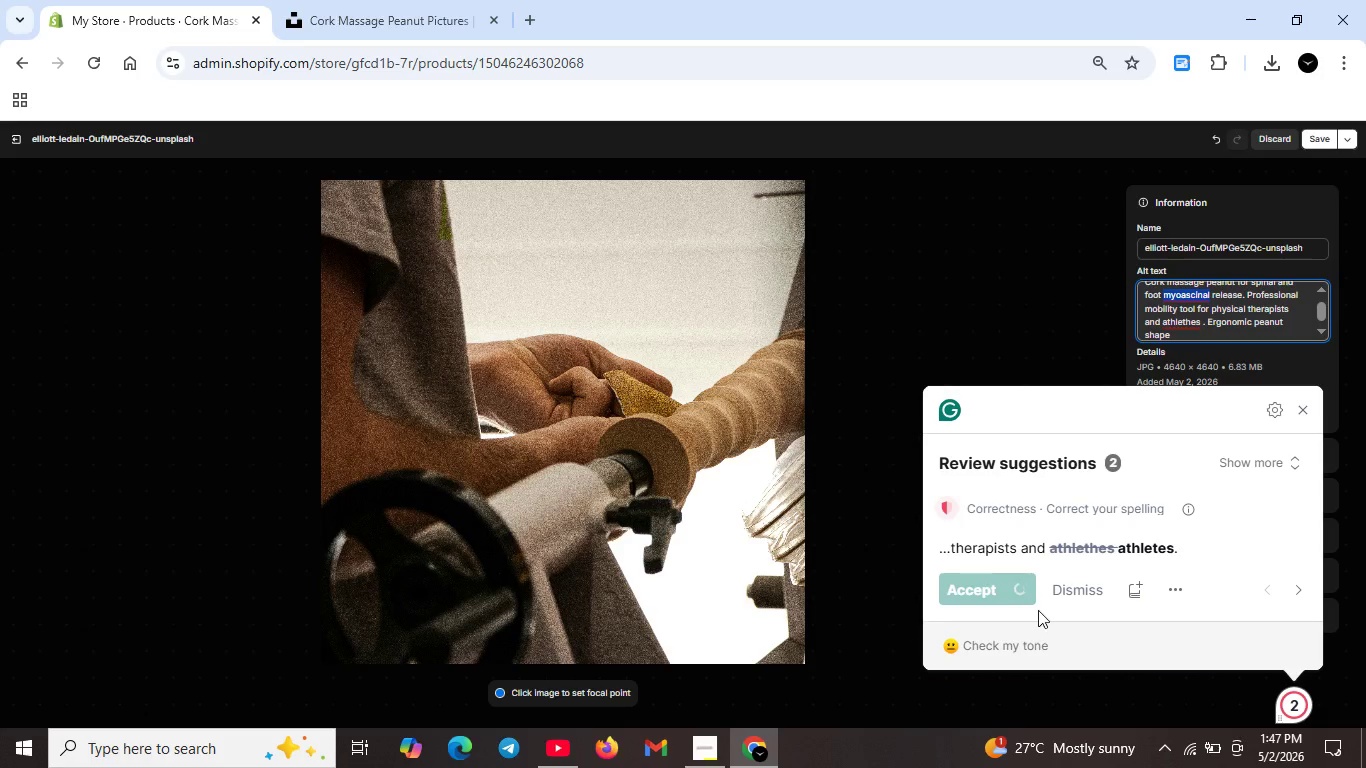 
key(Unknown)
 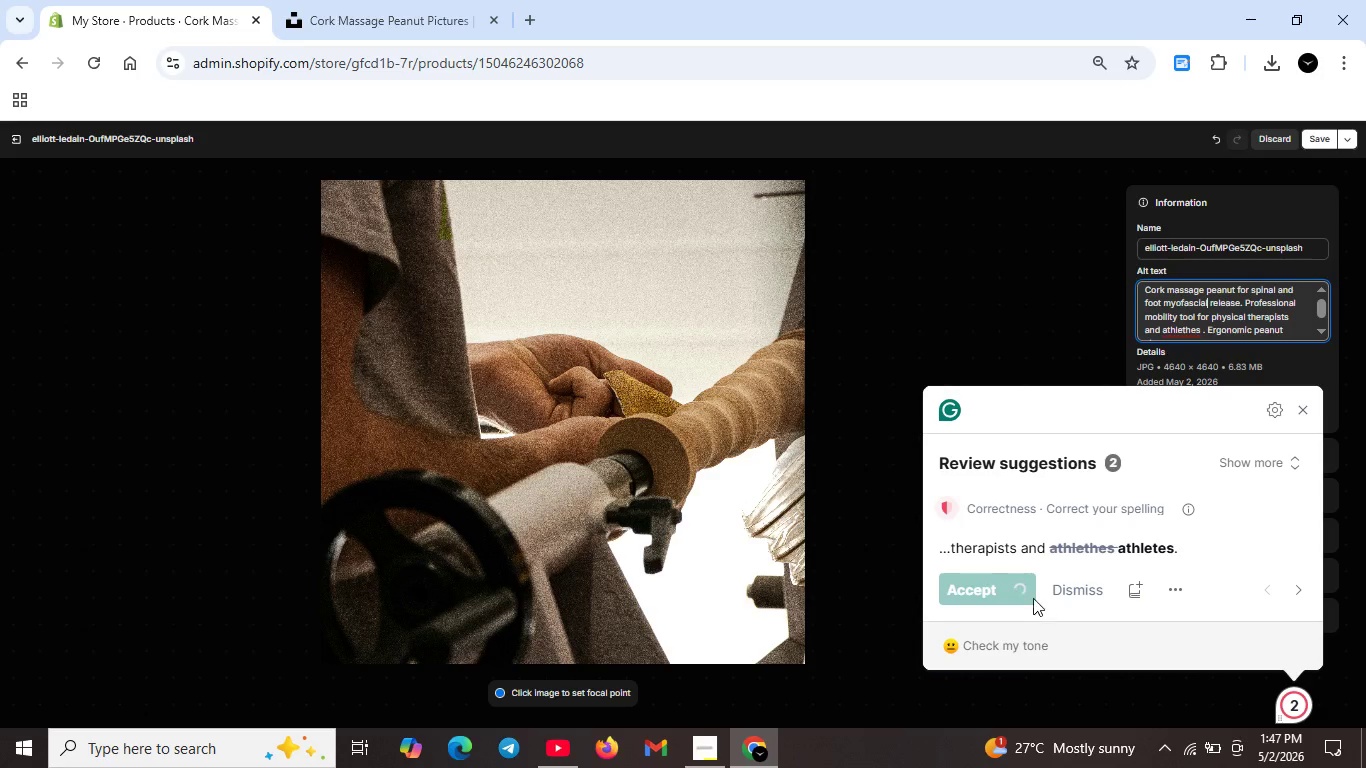 
key(Unknown)
 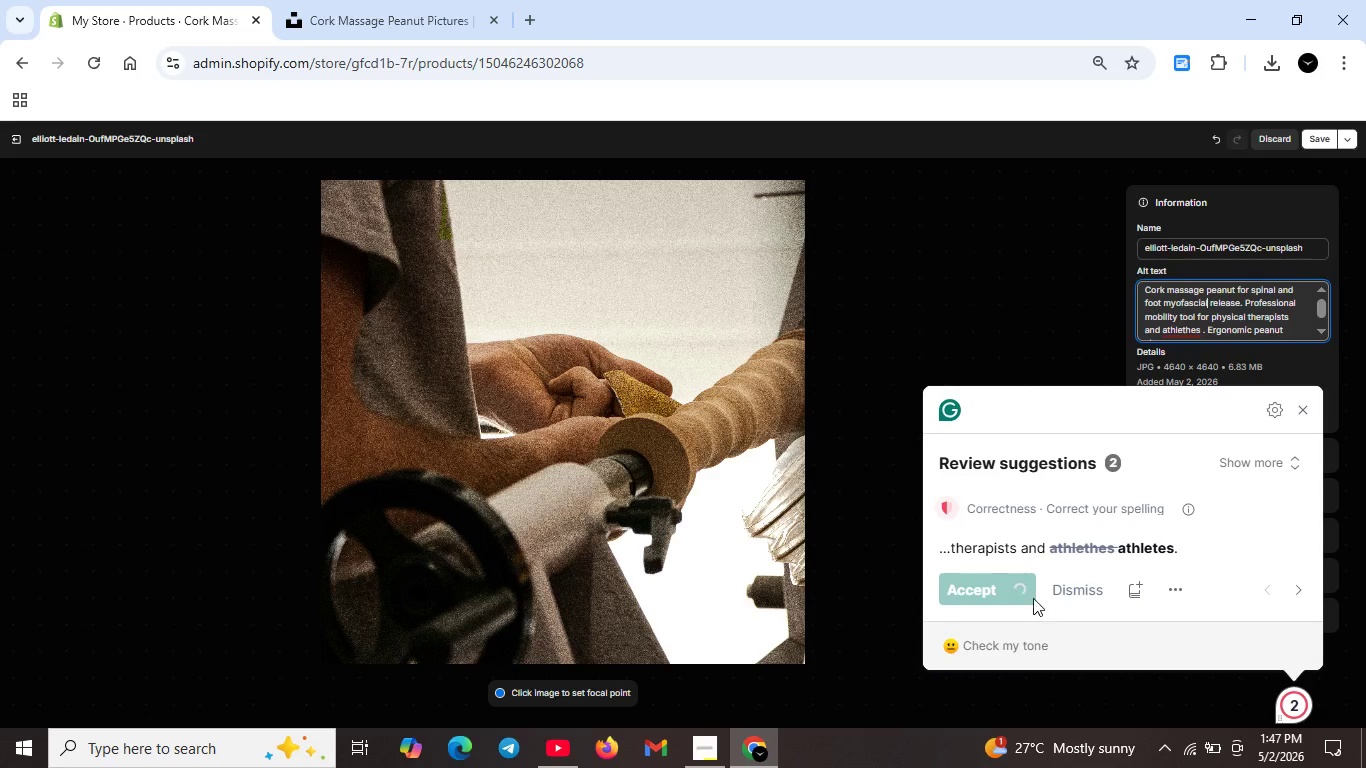 
key(Unknown)
 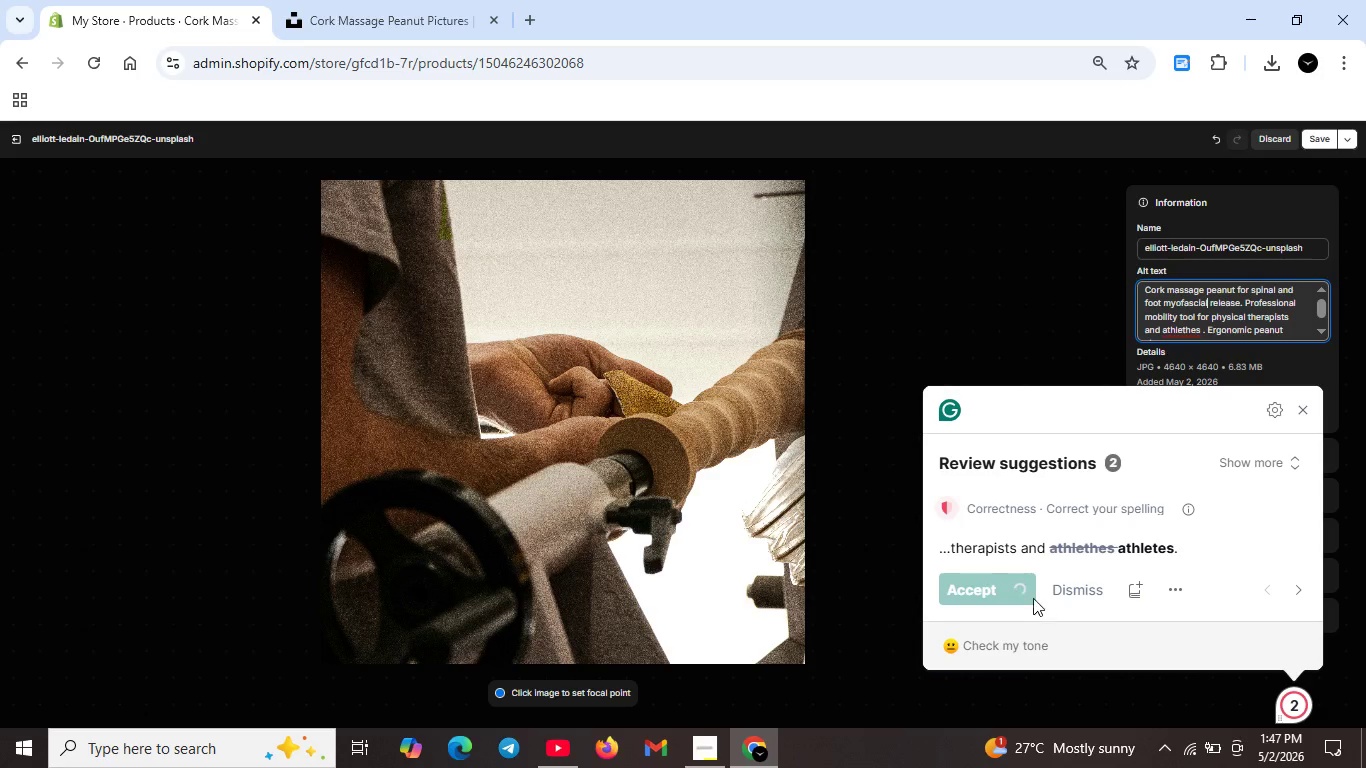 
key(Unknown)
 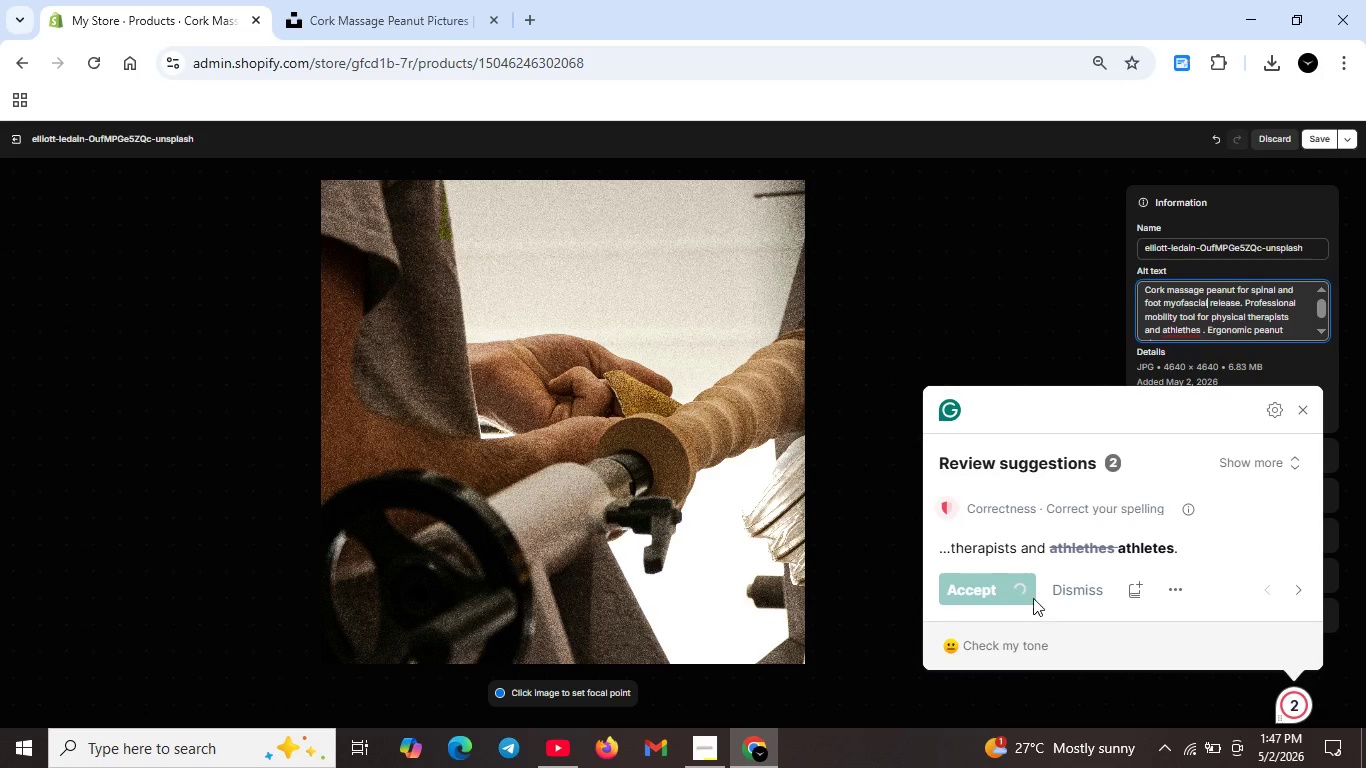 
key(Unknown)
 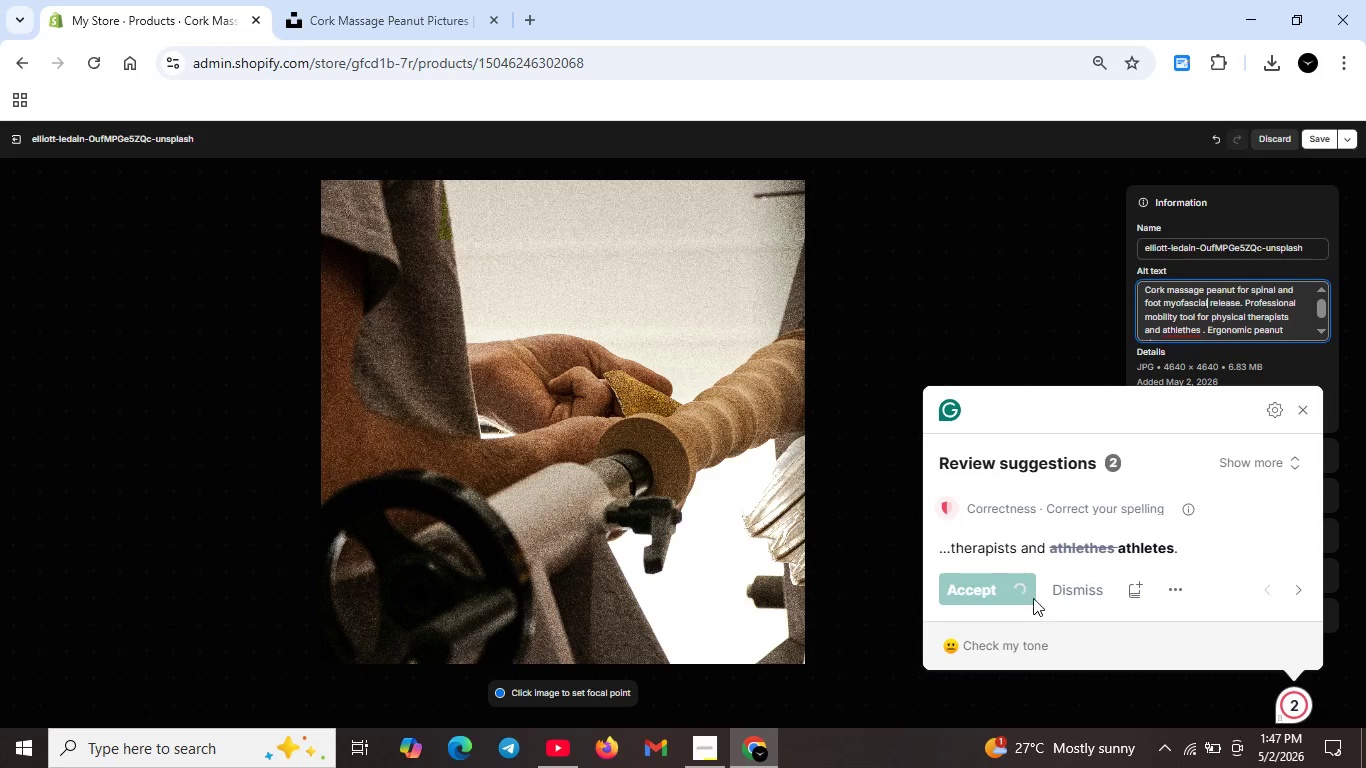 
key(Unknown)
 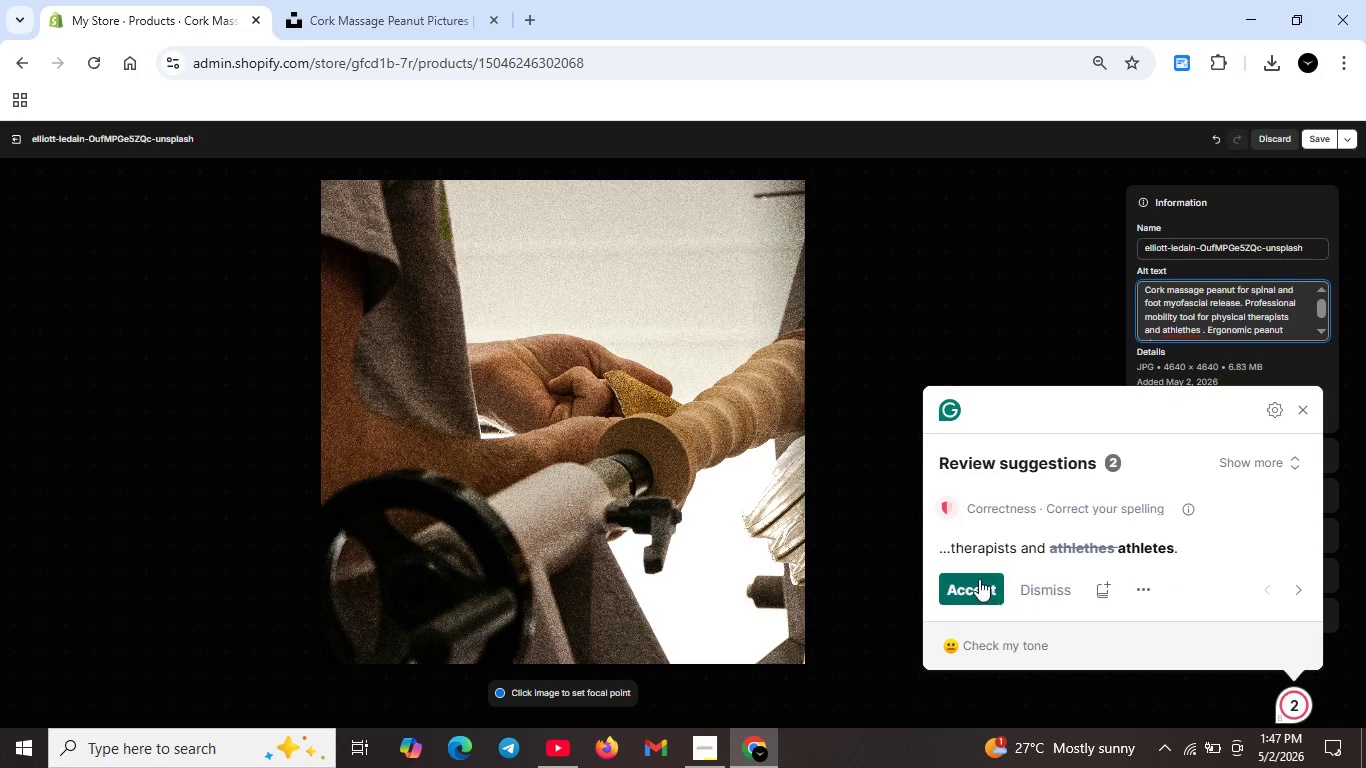 
key(Unknown)
 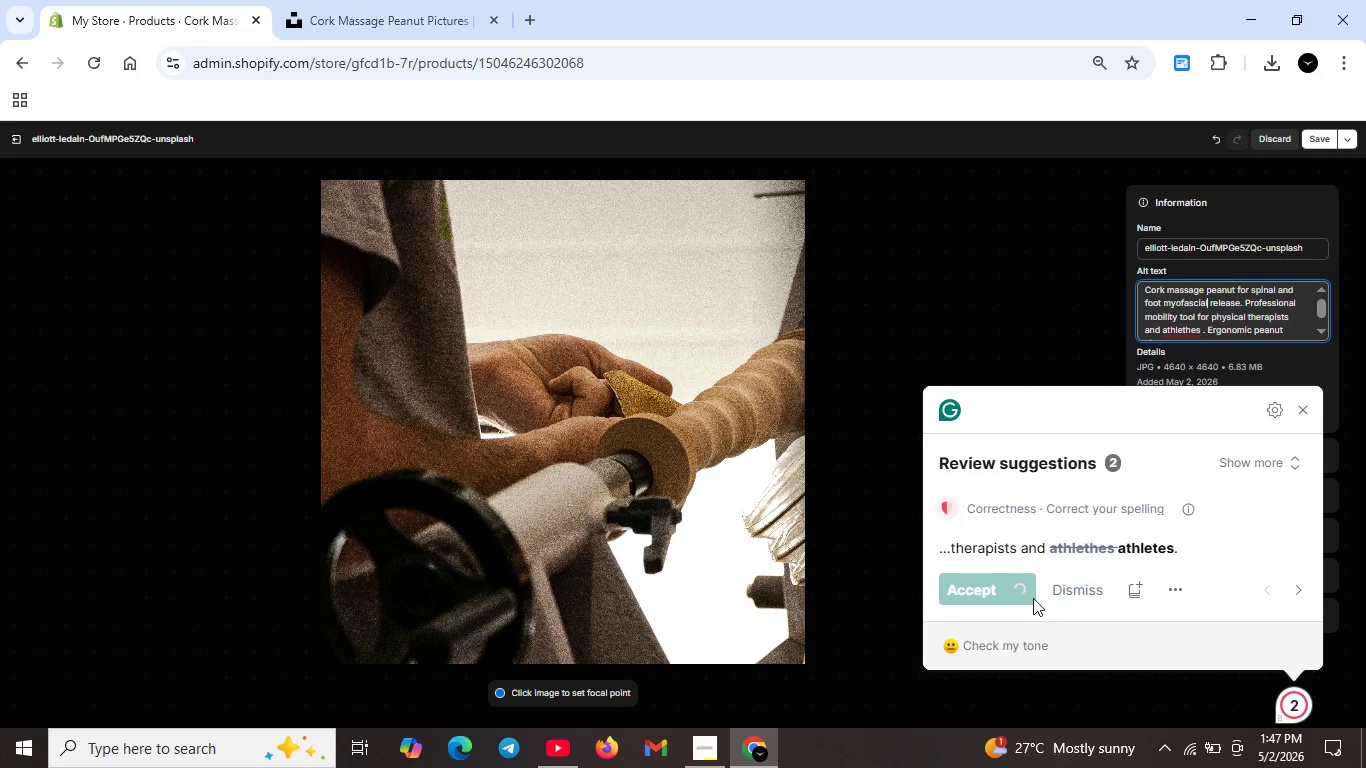 
left_click([978, 578])
 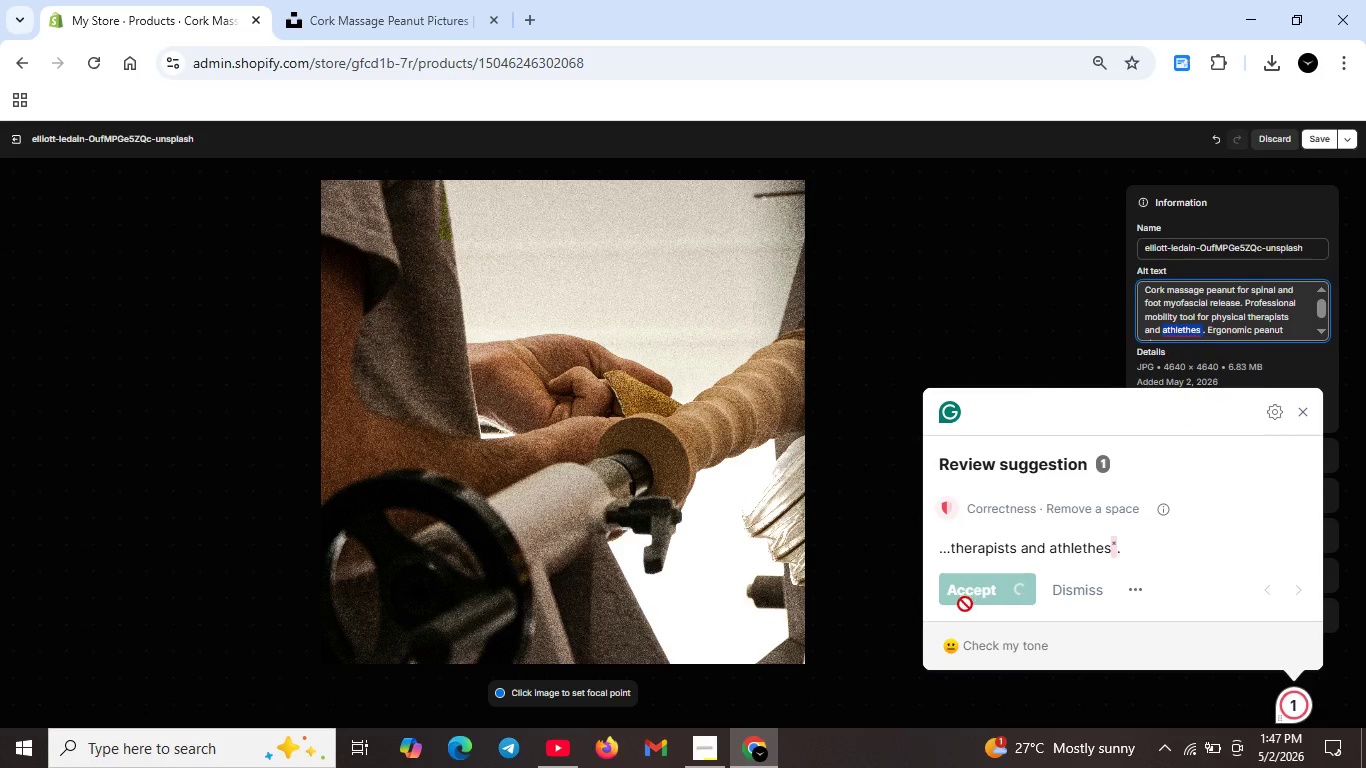 
key(Unknown)
 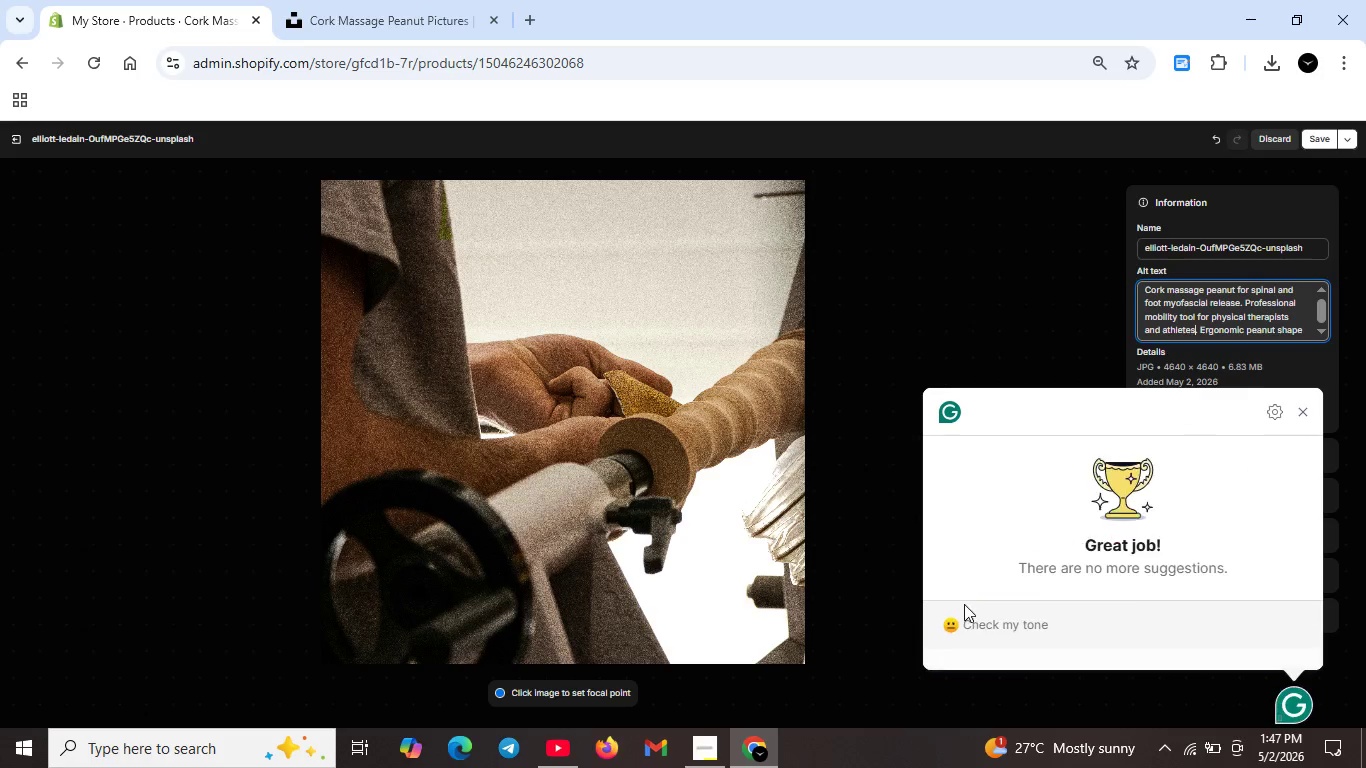 
key(Unknown)
 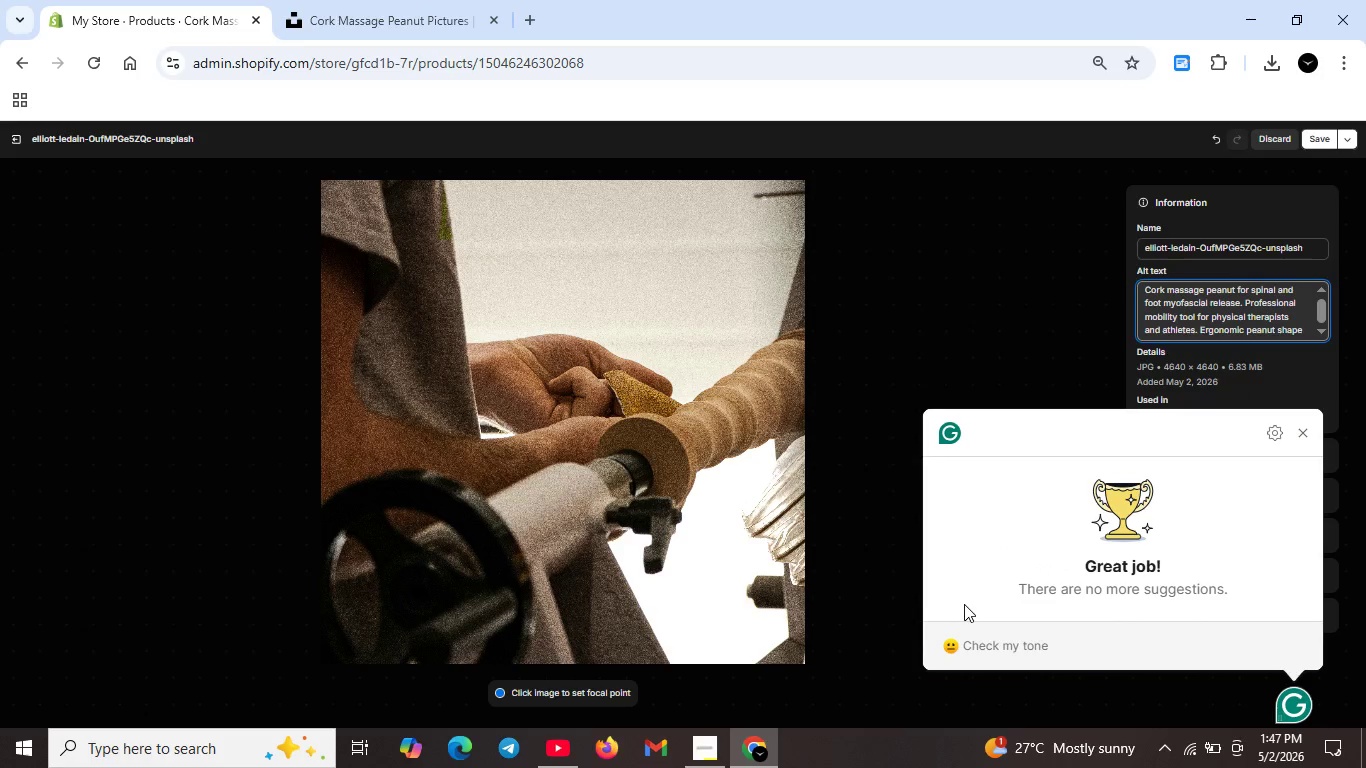 
key(Unknown)
 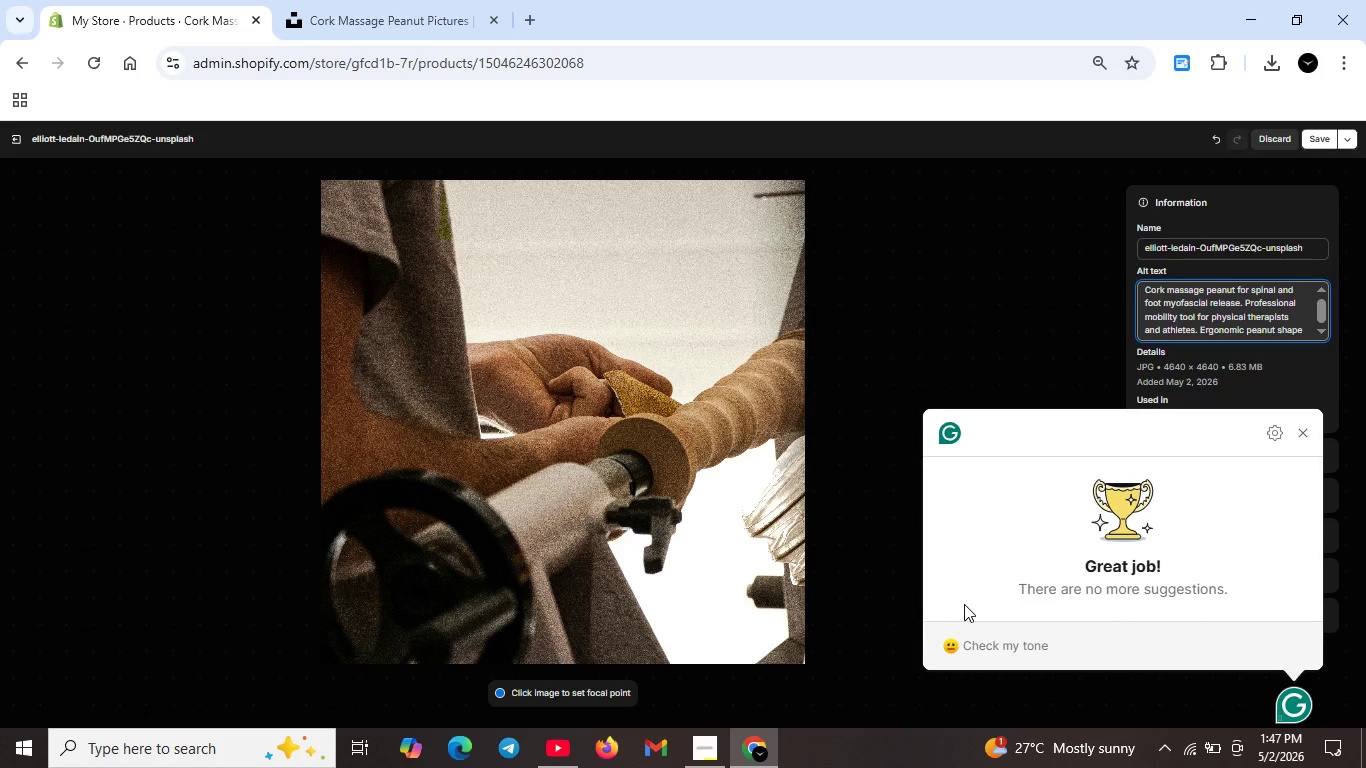 
key(Unknown)
 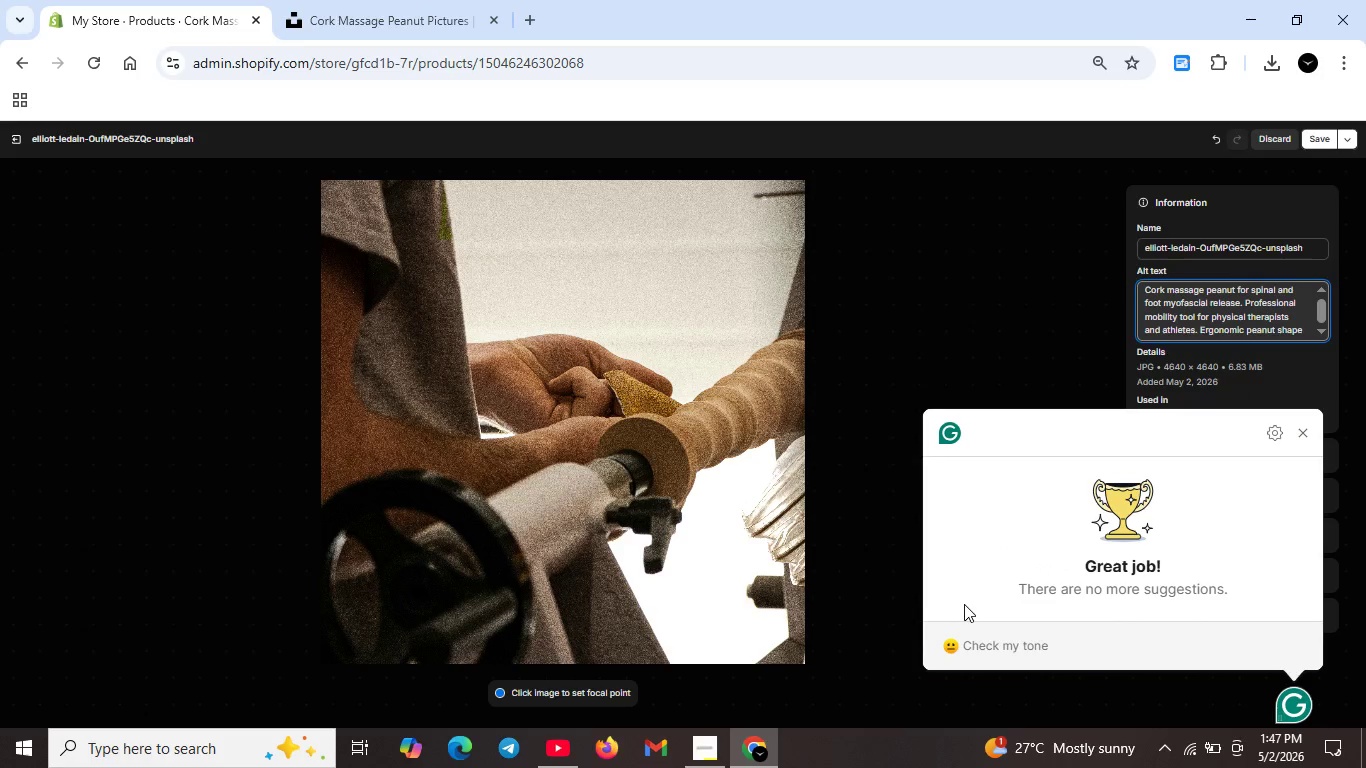 
key(Unknown)
 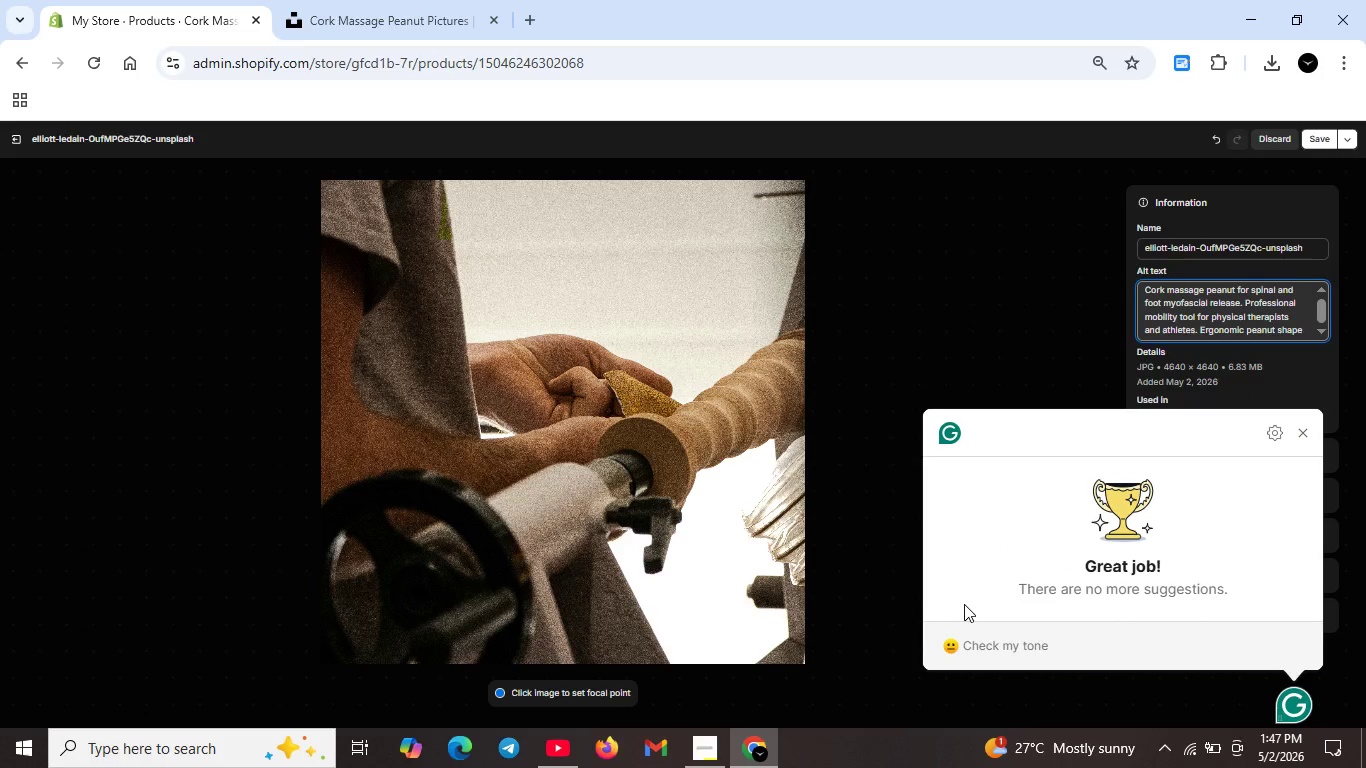 
key(Unknown)
 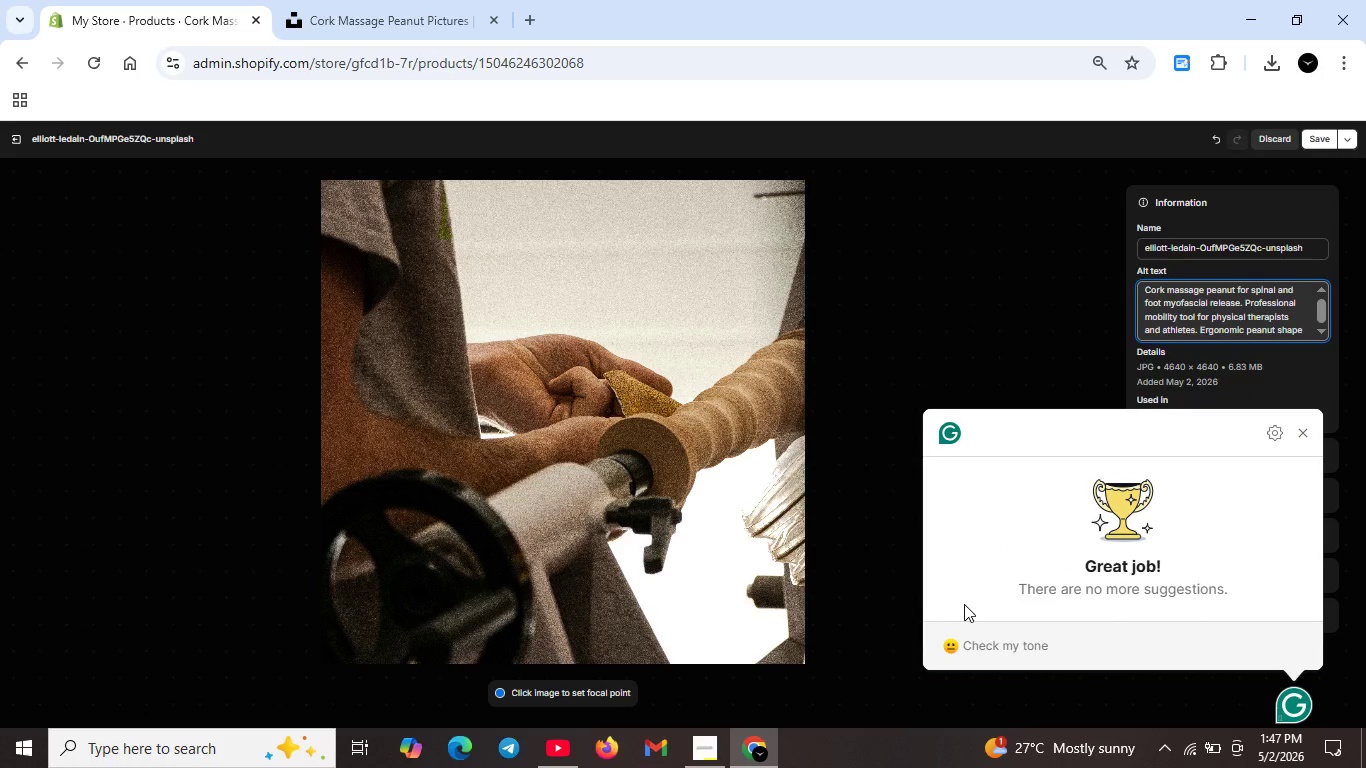 
key(Unknown)
 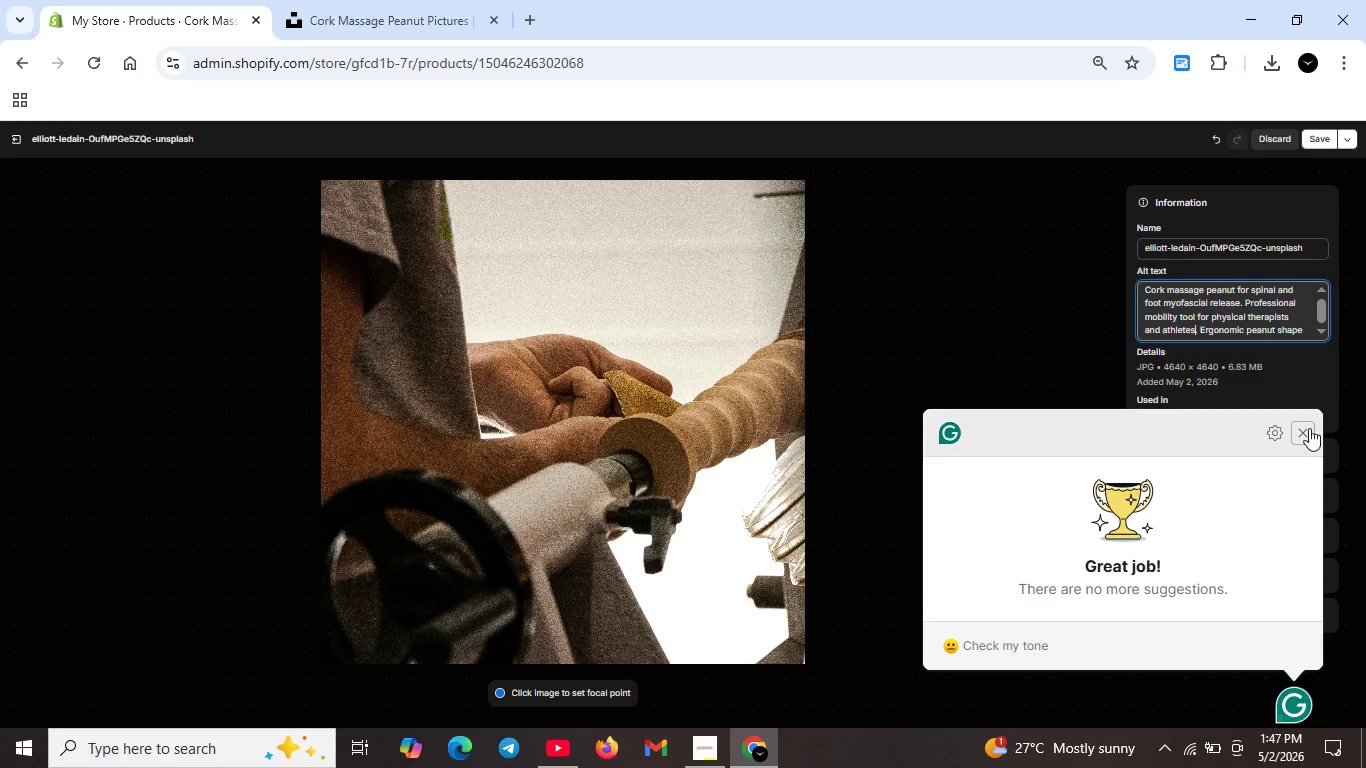 
key(Unknown)
 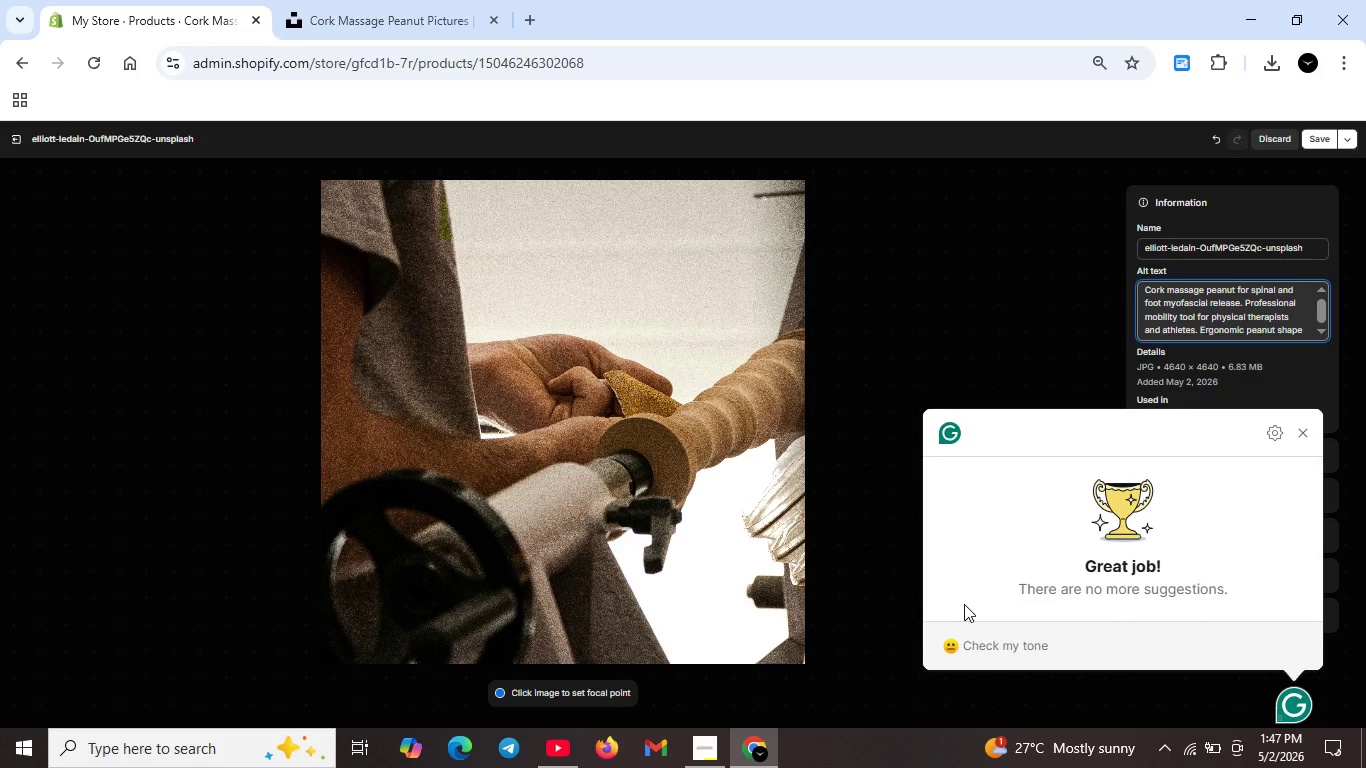 
left_click([1308, 428])
 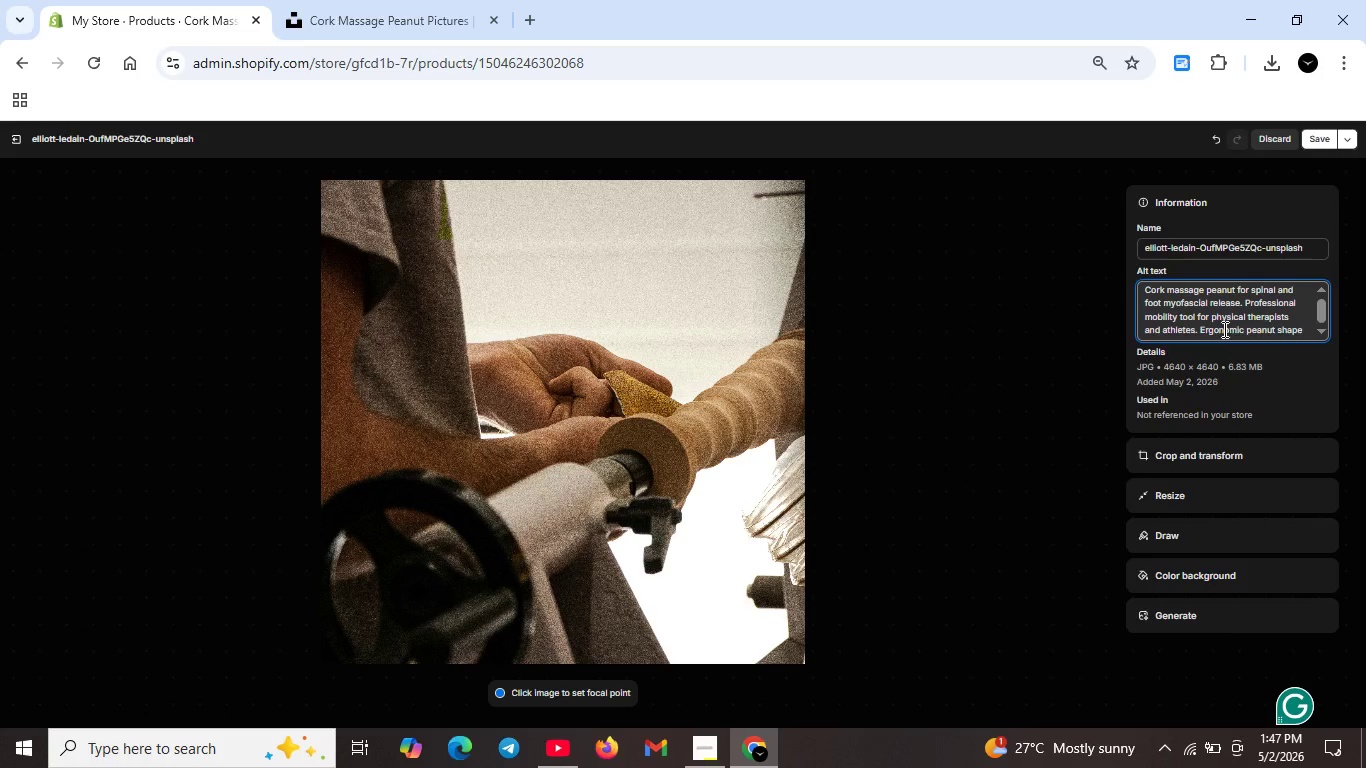 
wait(6.72)
 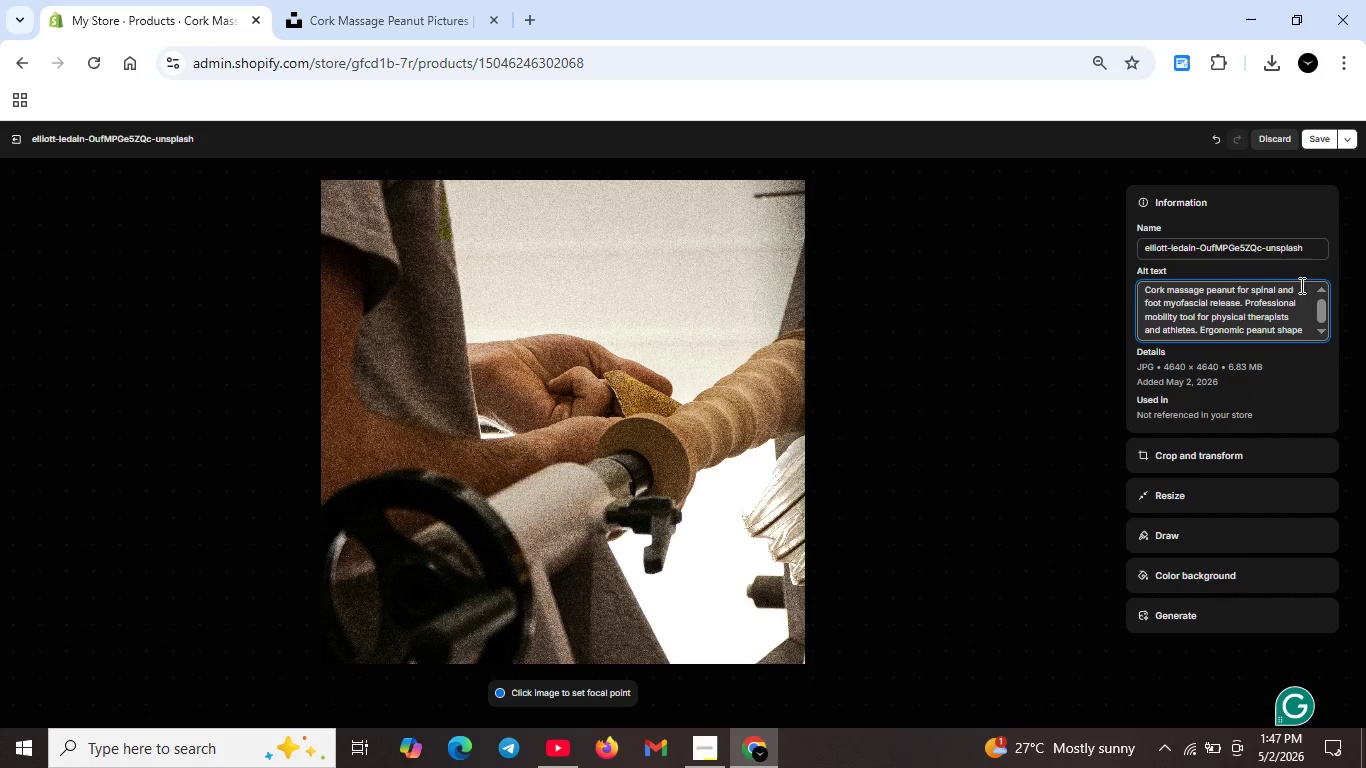 
left_click([1324, 135])
 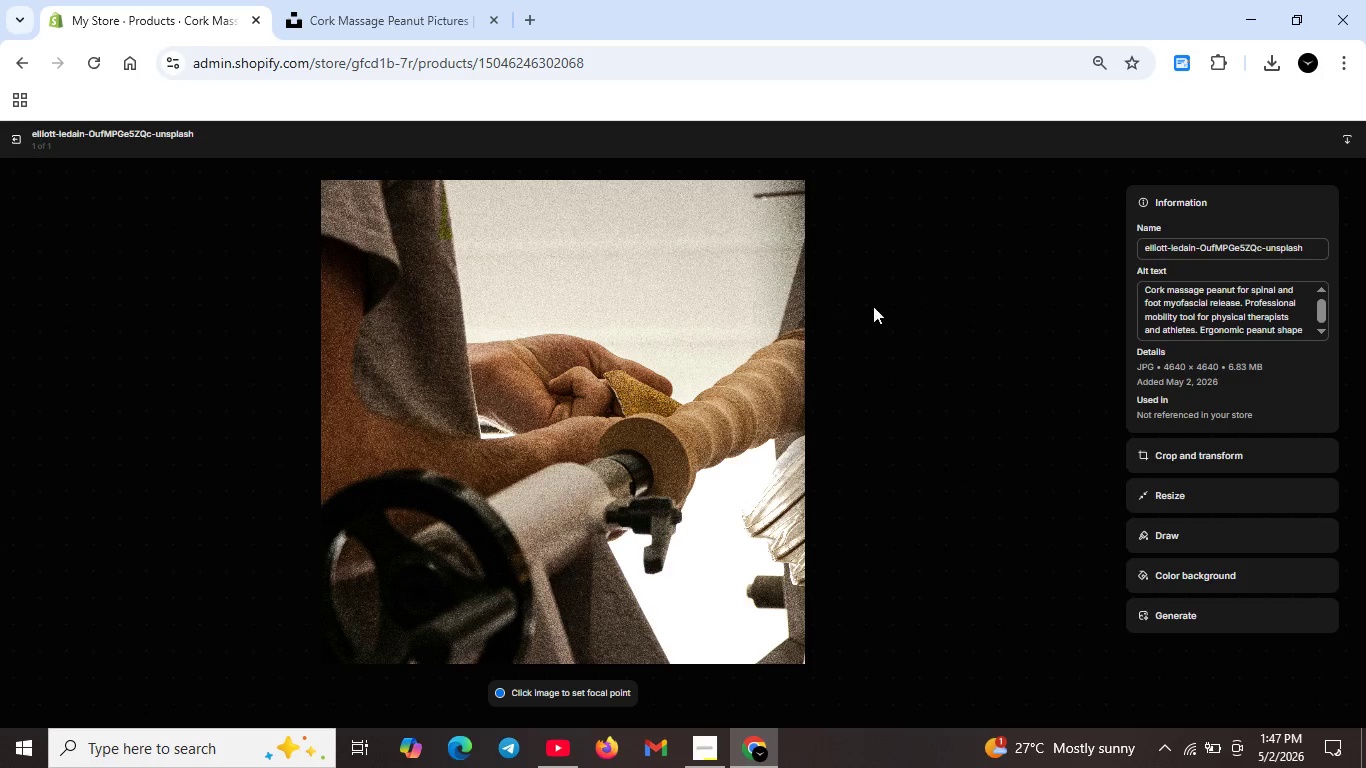 
wait(5.5)
 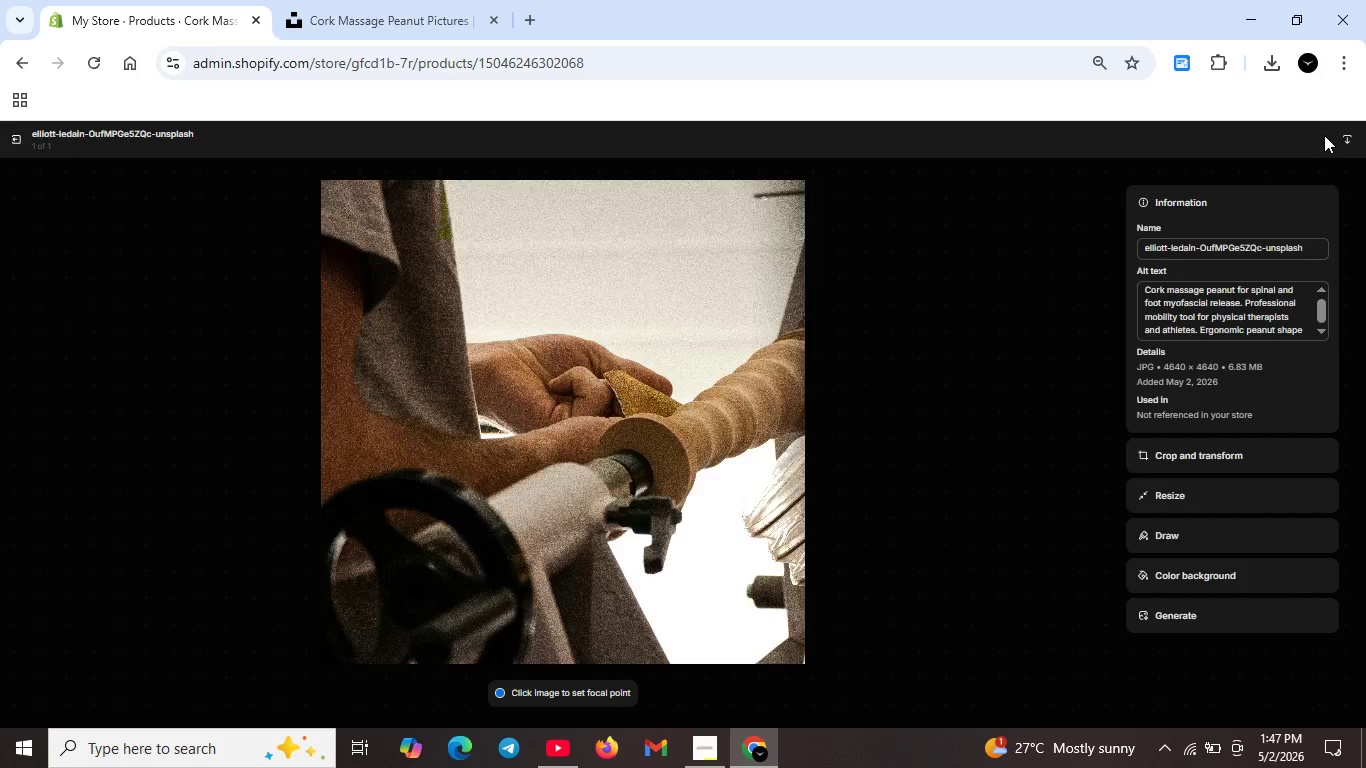 
scroll: coordinate [783, 392], scroll_direction: down, amount: 2.0
 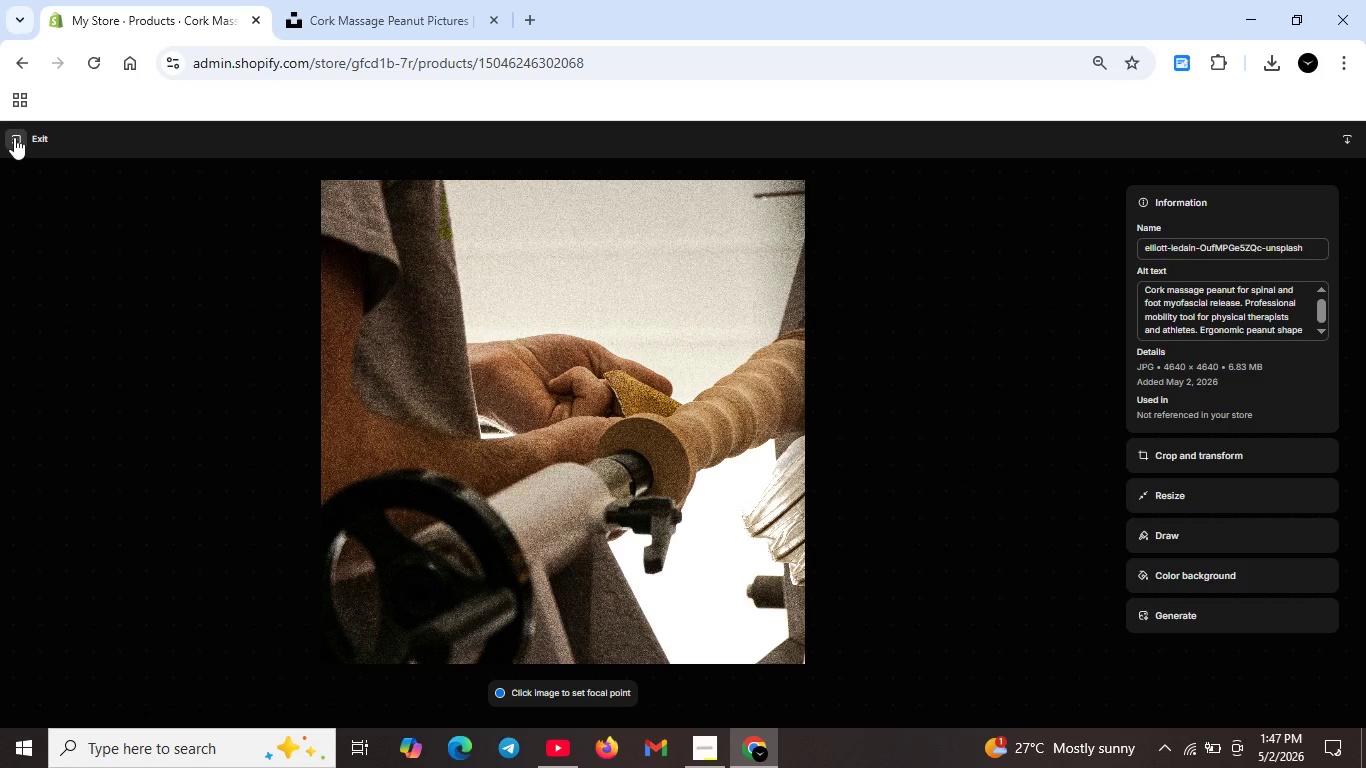 
left_click([14, 137])
 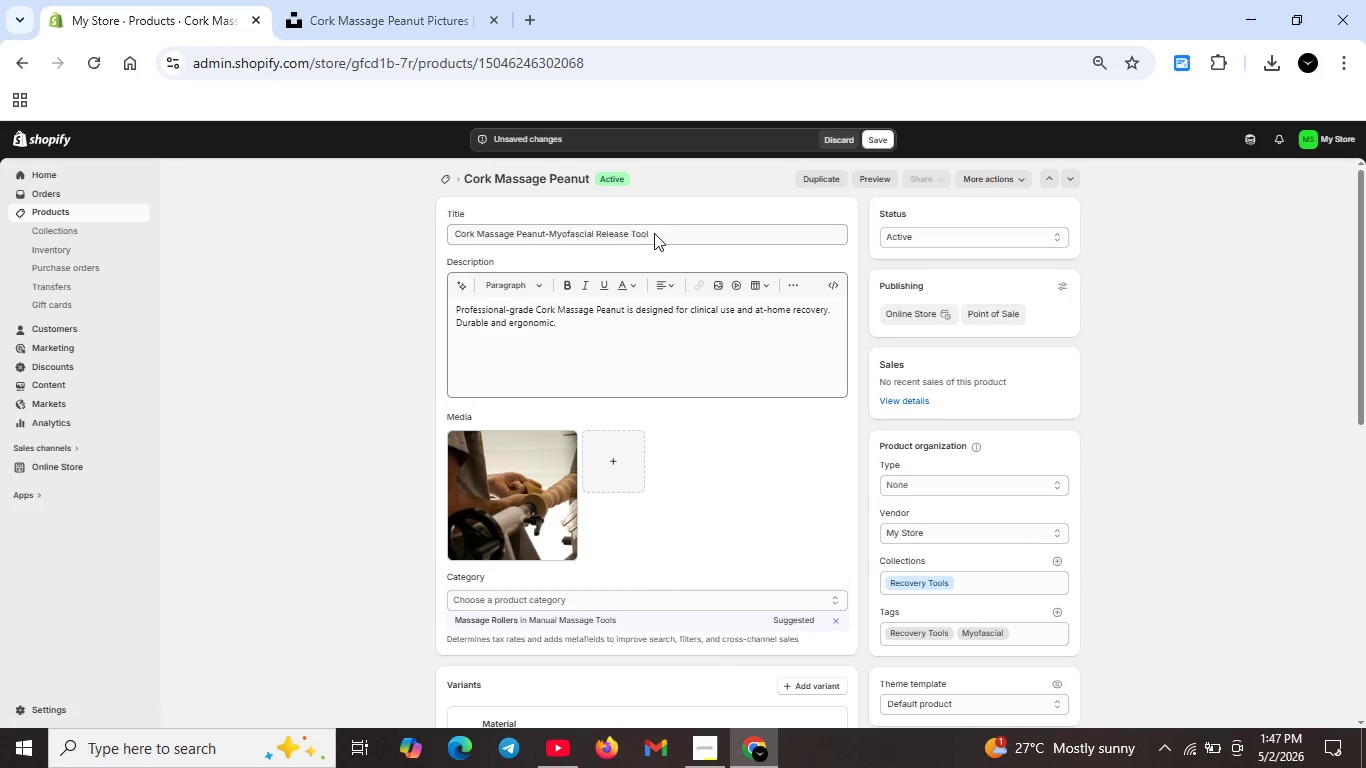 
scroll: coordinate [623, 287], scroll_direction: down, amount: 5.0
 